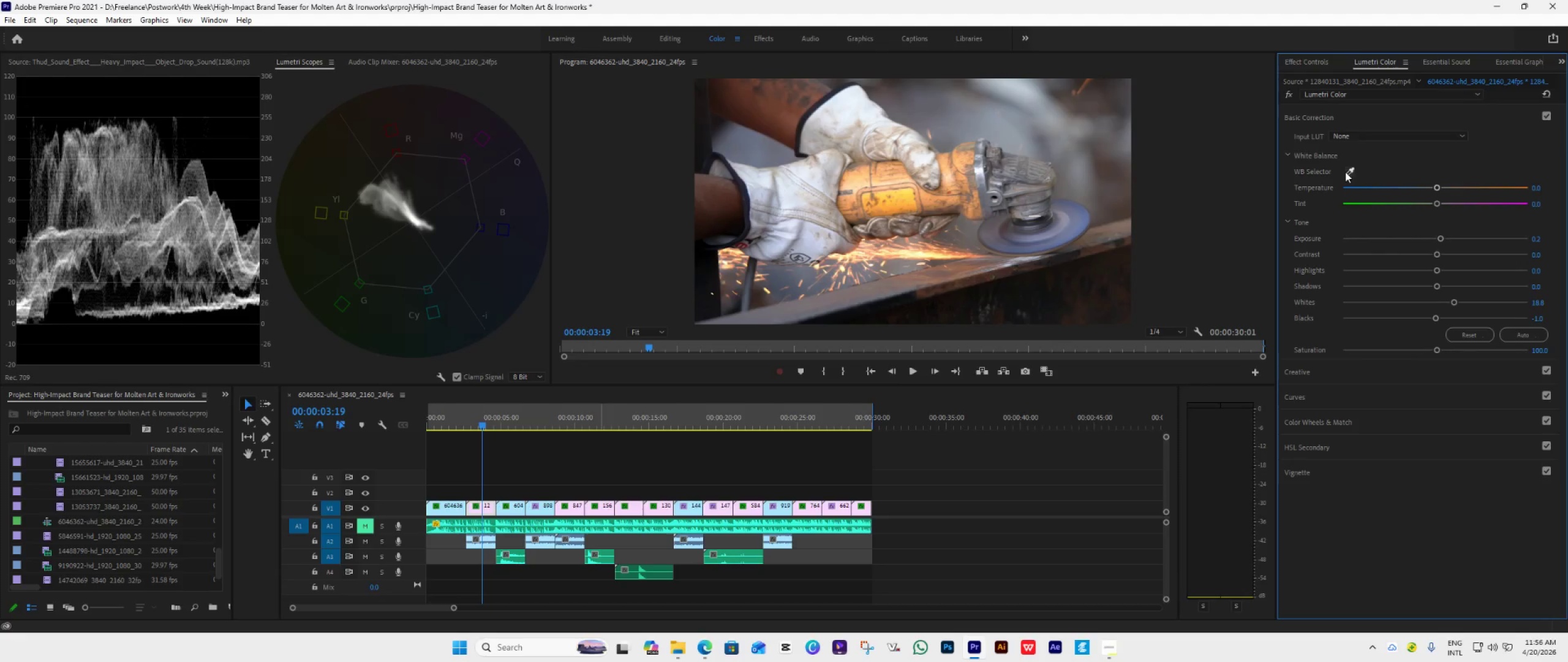 
left_click([1349, 172])
 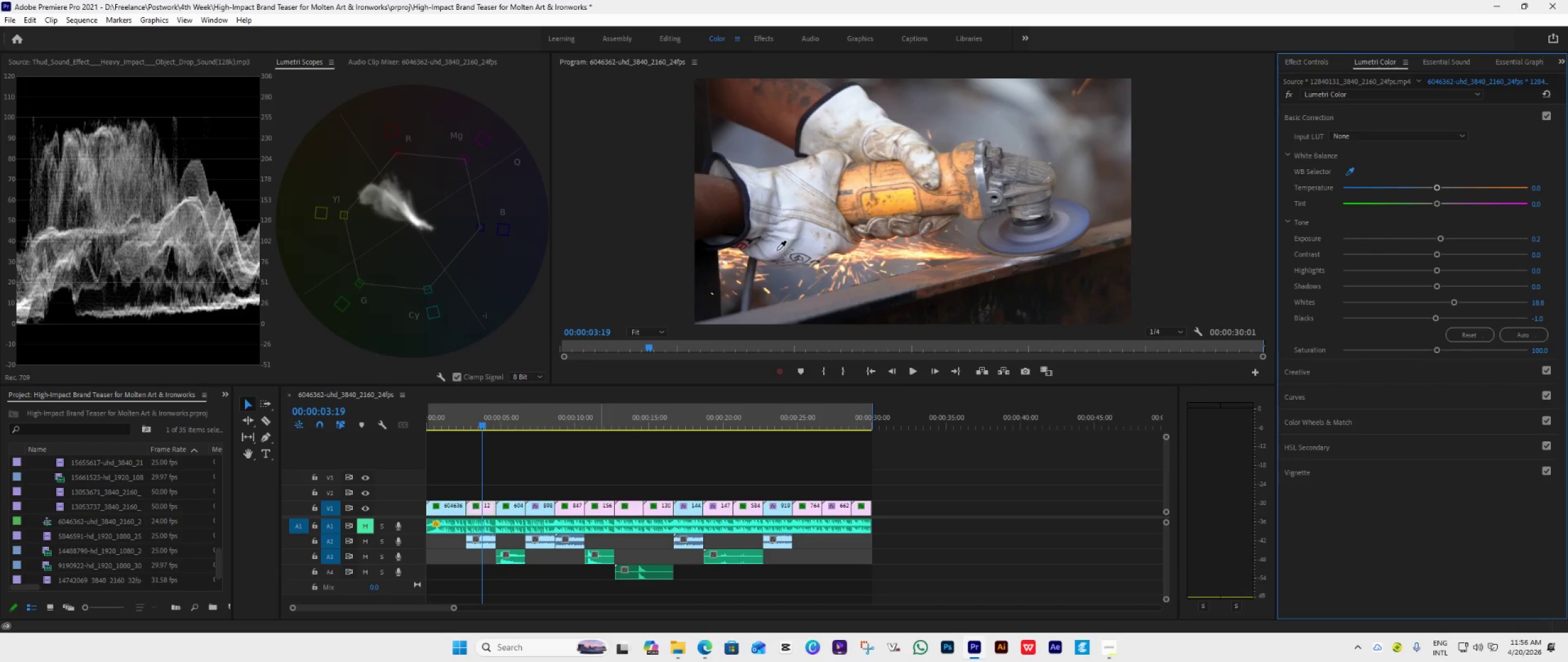 
left_click([775, 250])
 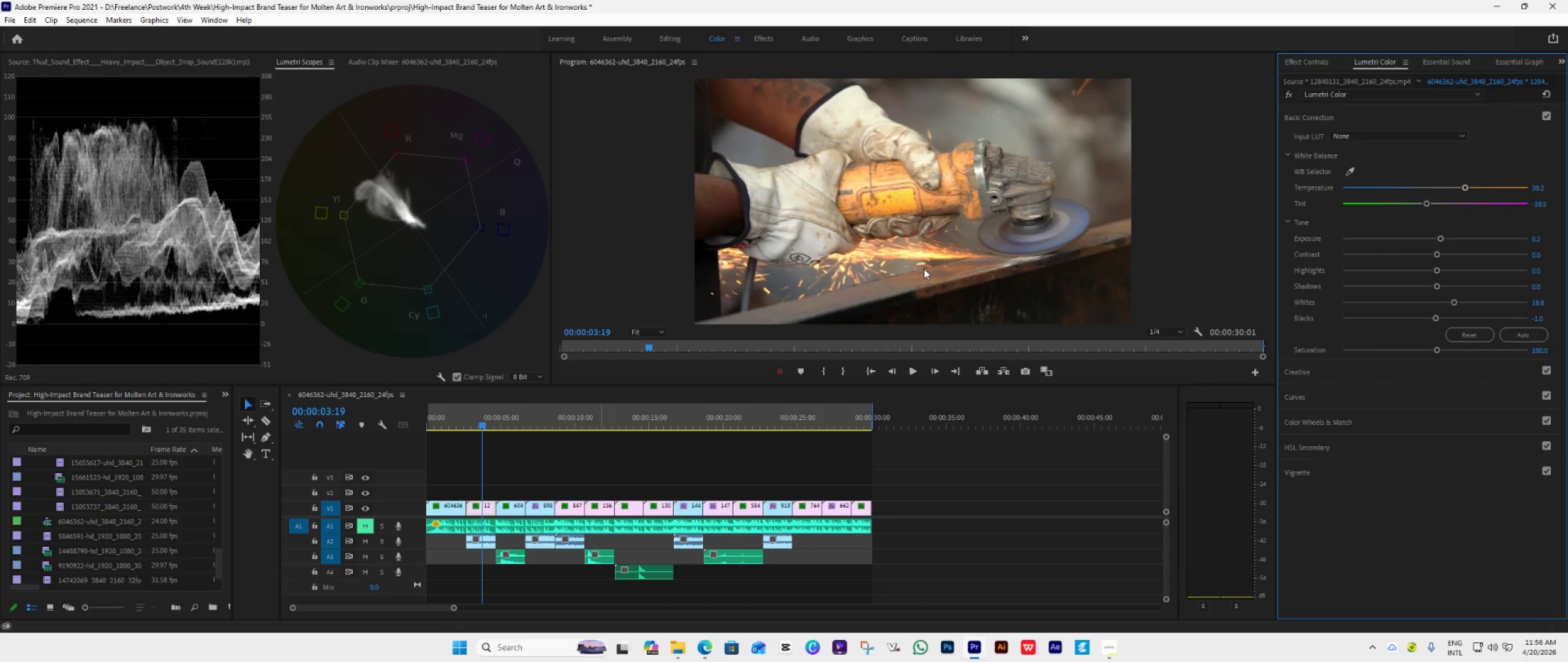 
wait(5.31)
 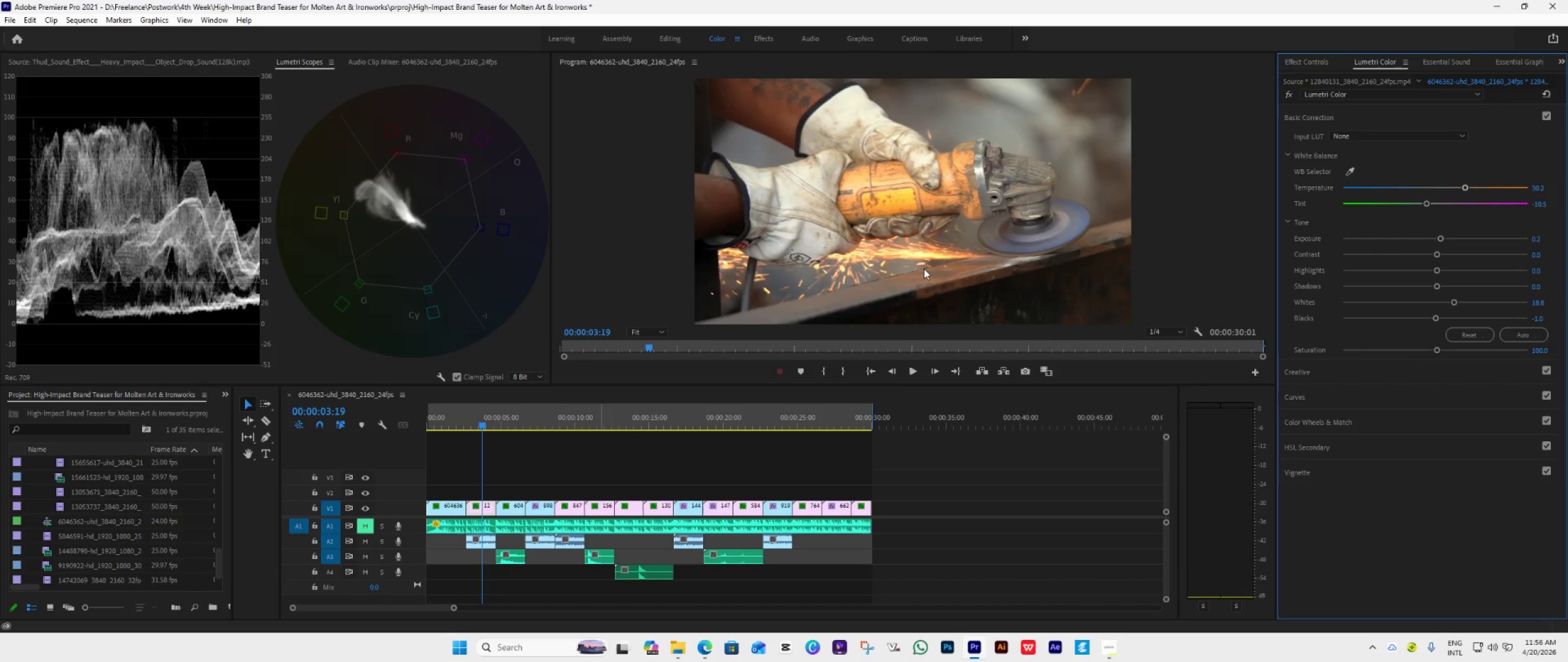 
key(Control+Z)
 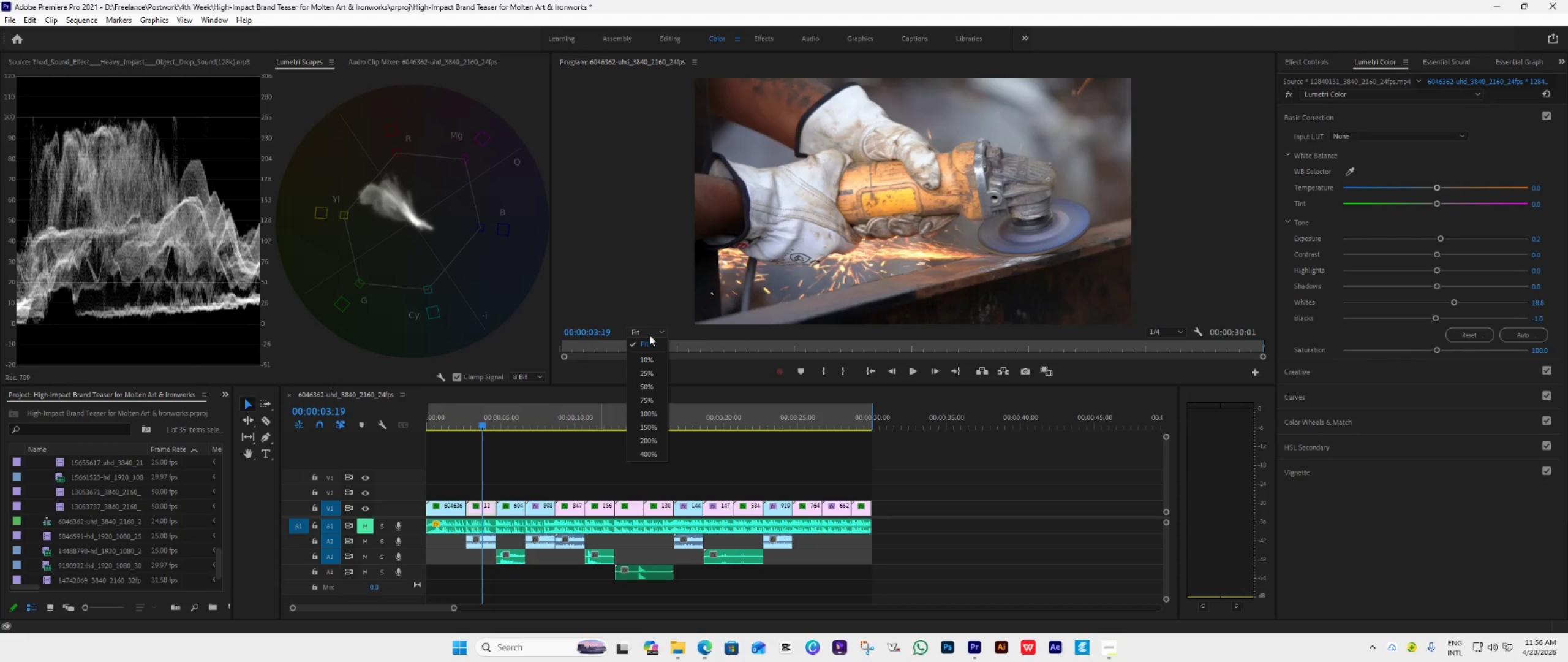 
left_click([646, 438])
 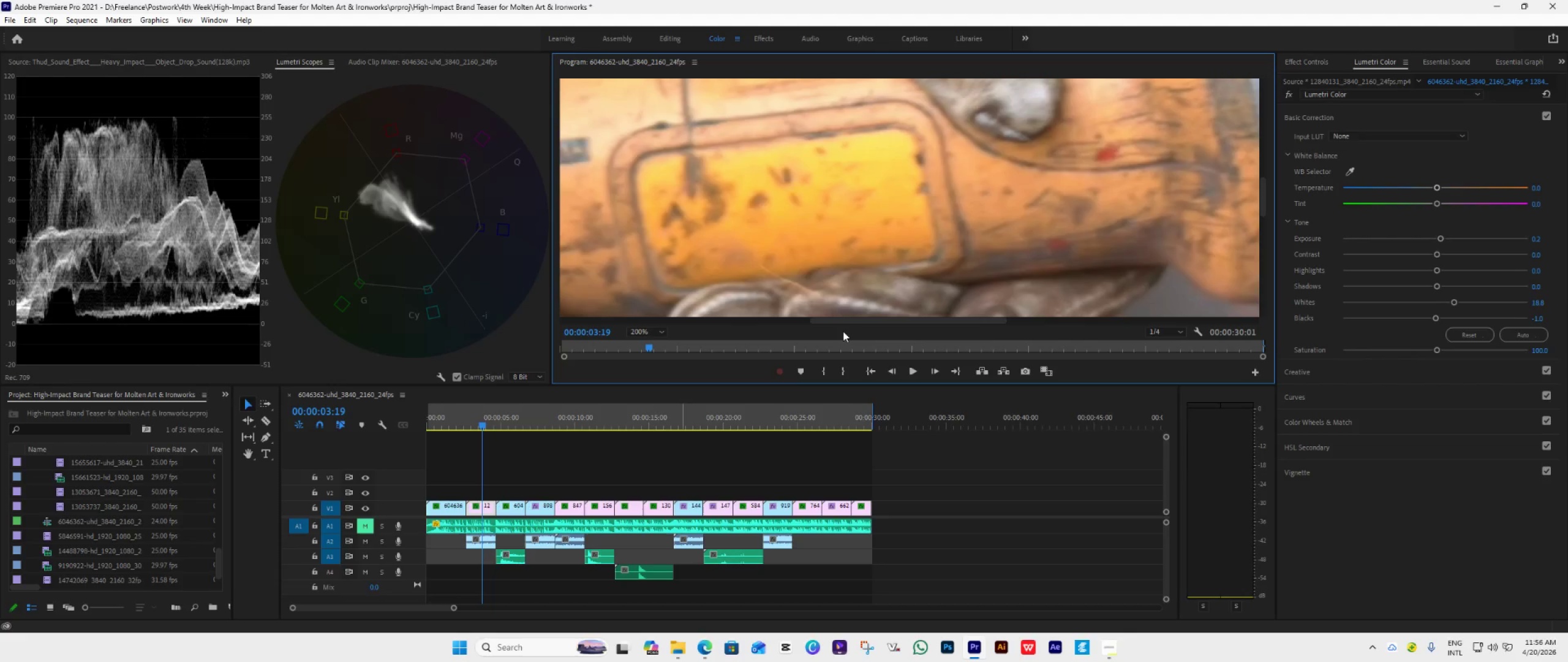 
left_click_drag(start_coordinate=[861, 320], to_coordinate=[625, 319])
 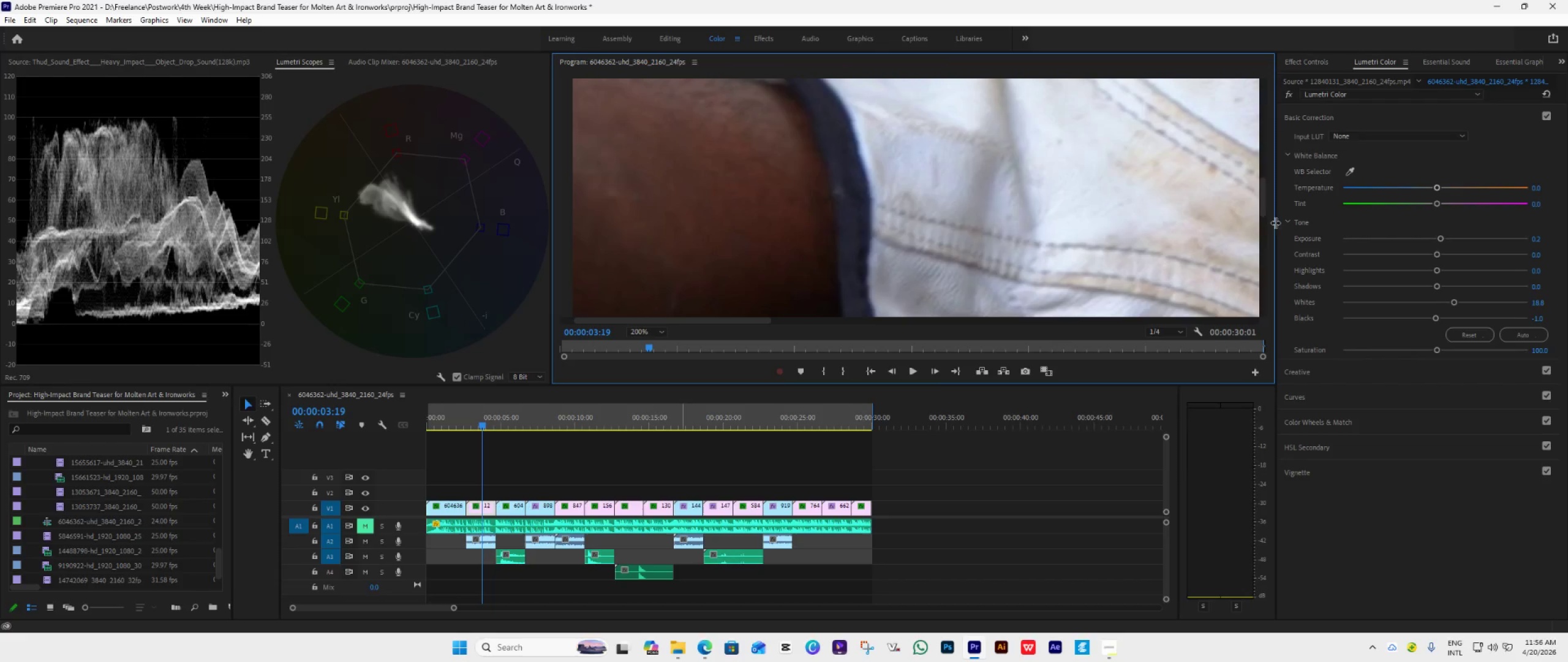 
left_click_drag(start_coordinate=[1262, 195], to_coordinate=[1251, 120])
 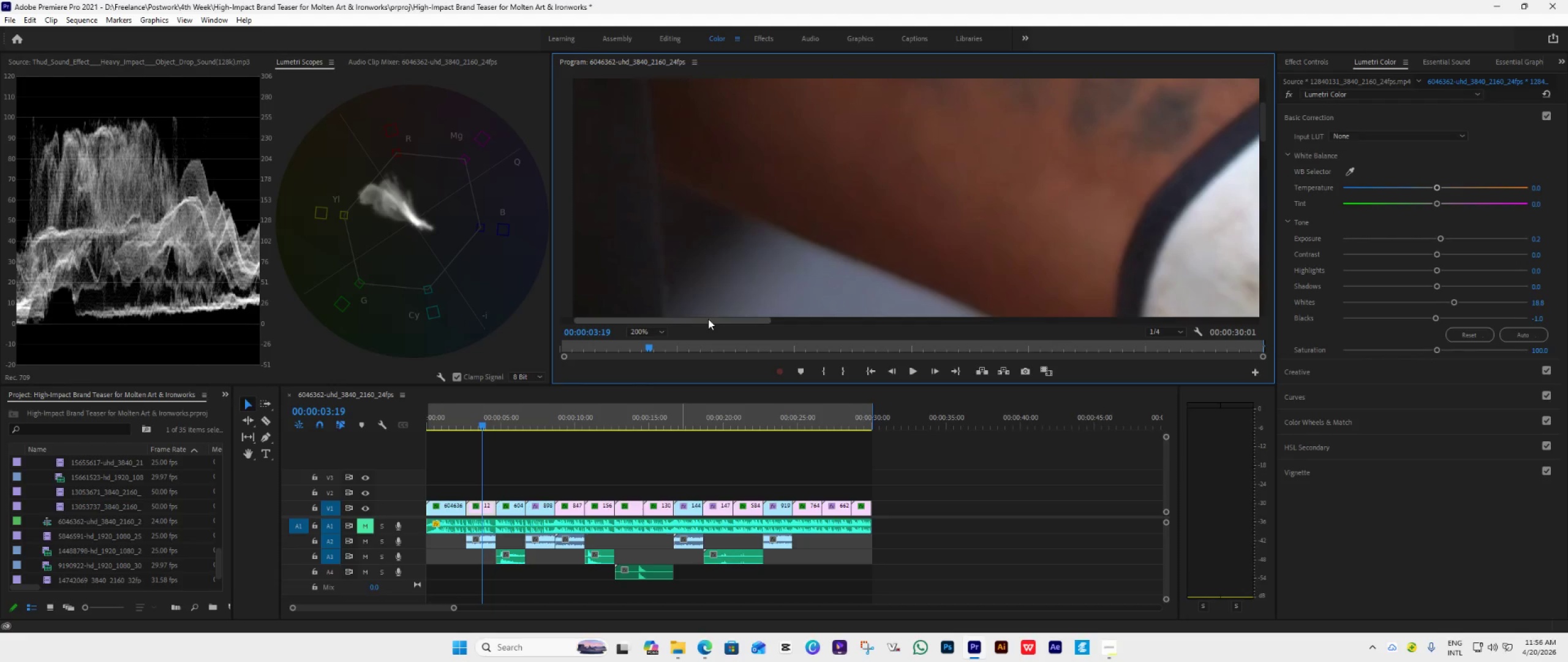 
left_click_drag(start_coordinate=[708, 319], to_coordinate=[741, 327])
 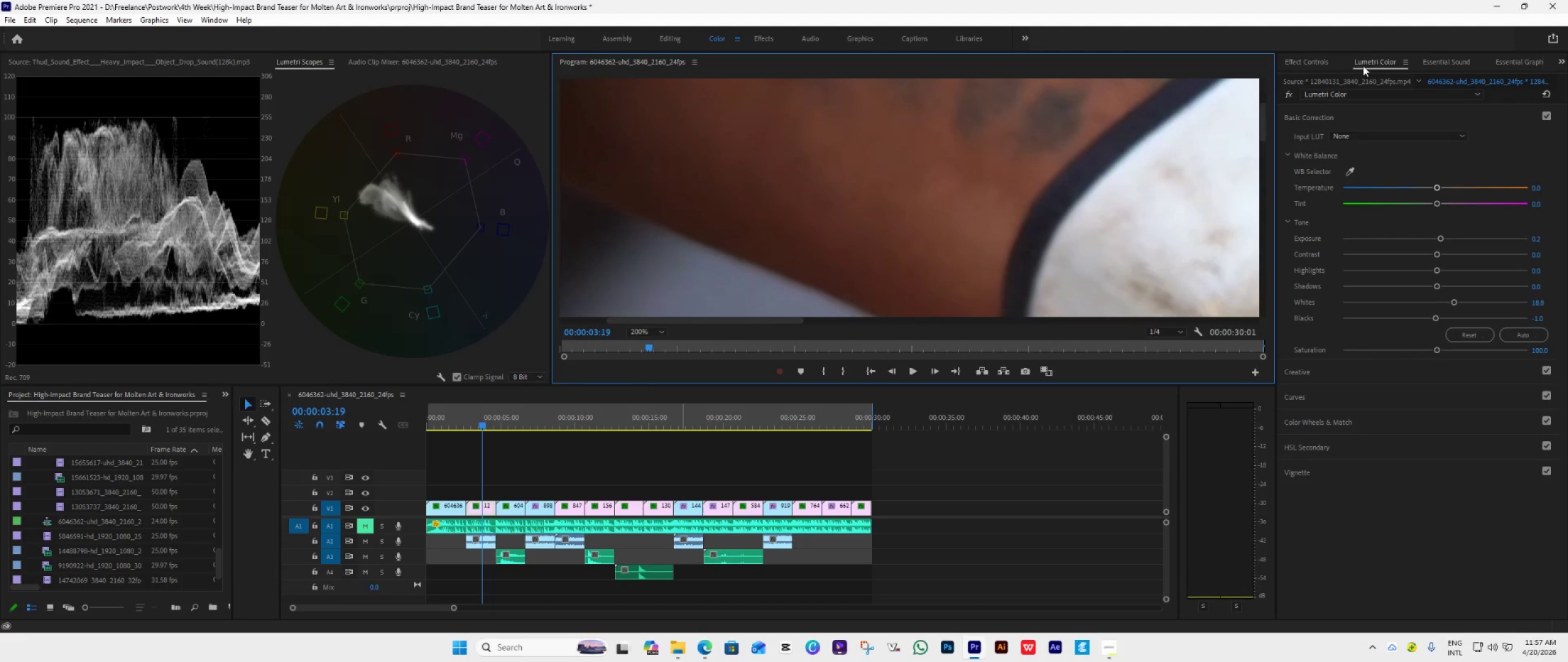 
left_click([1314, 57])
 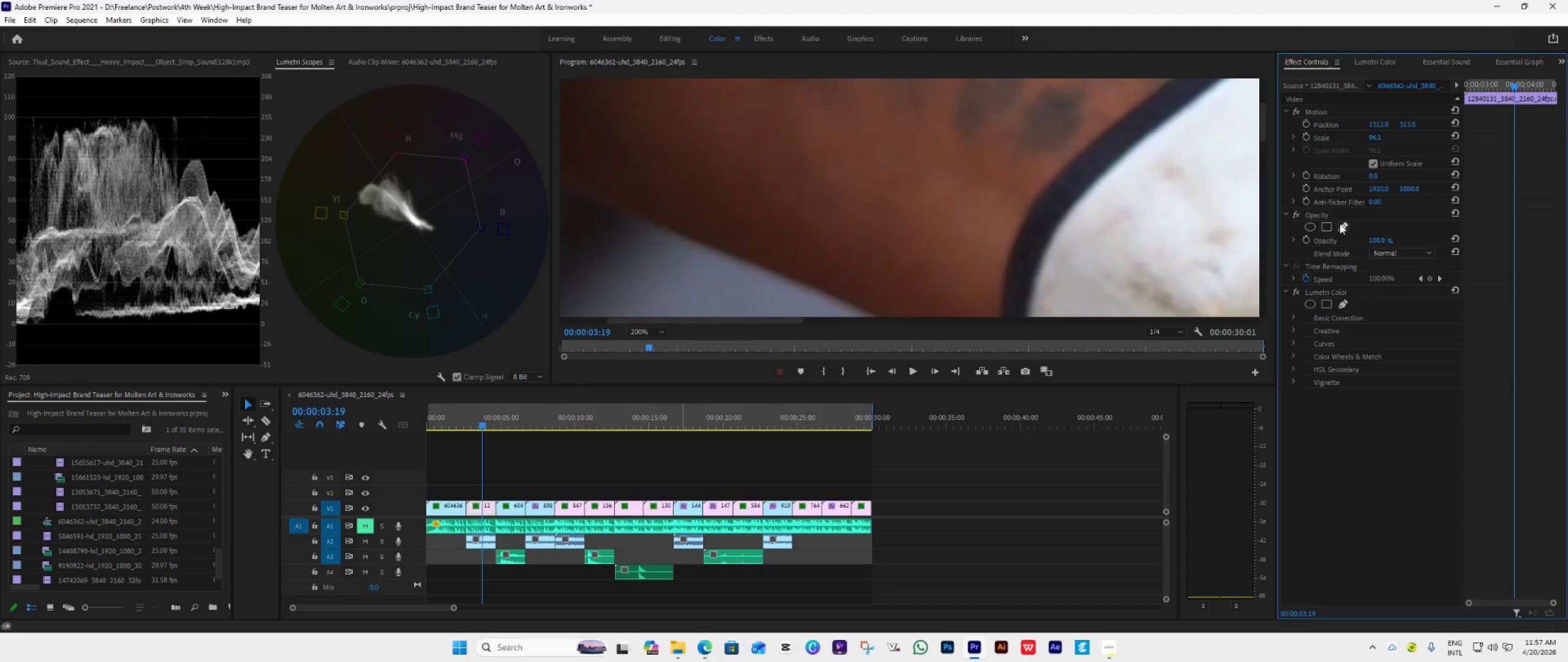 
left_click([1340, 224])
 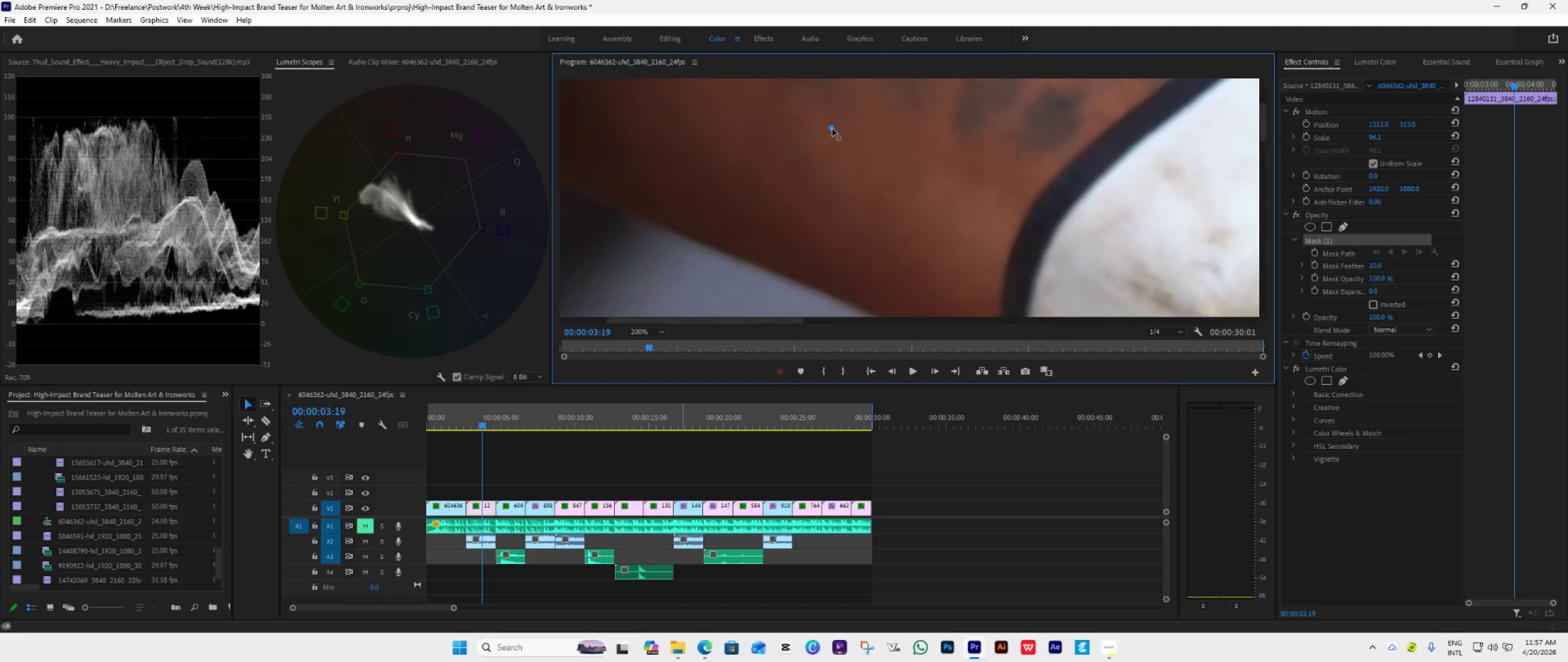 
double_click([908, 186])
 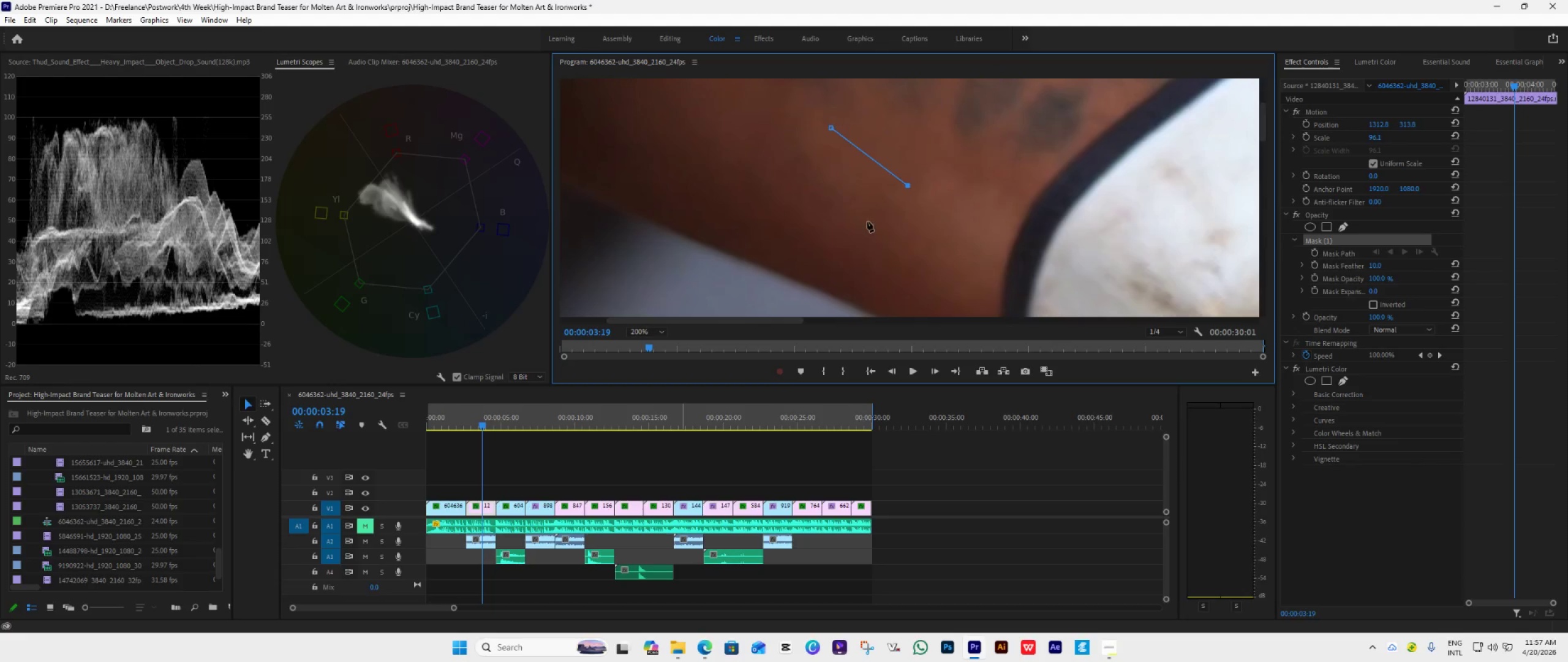 
triple_click([867, 221])
 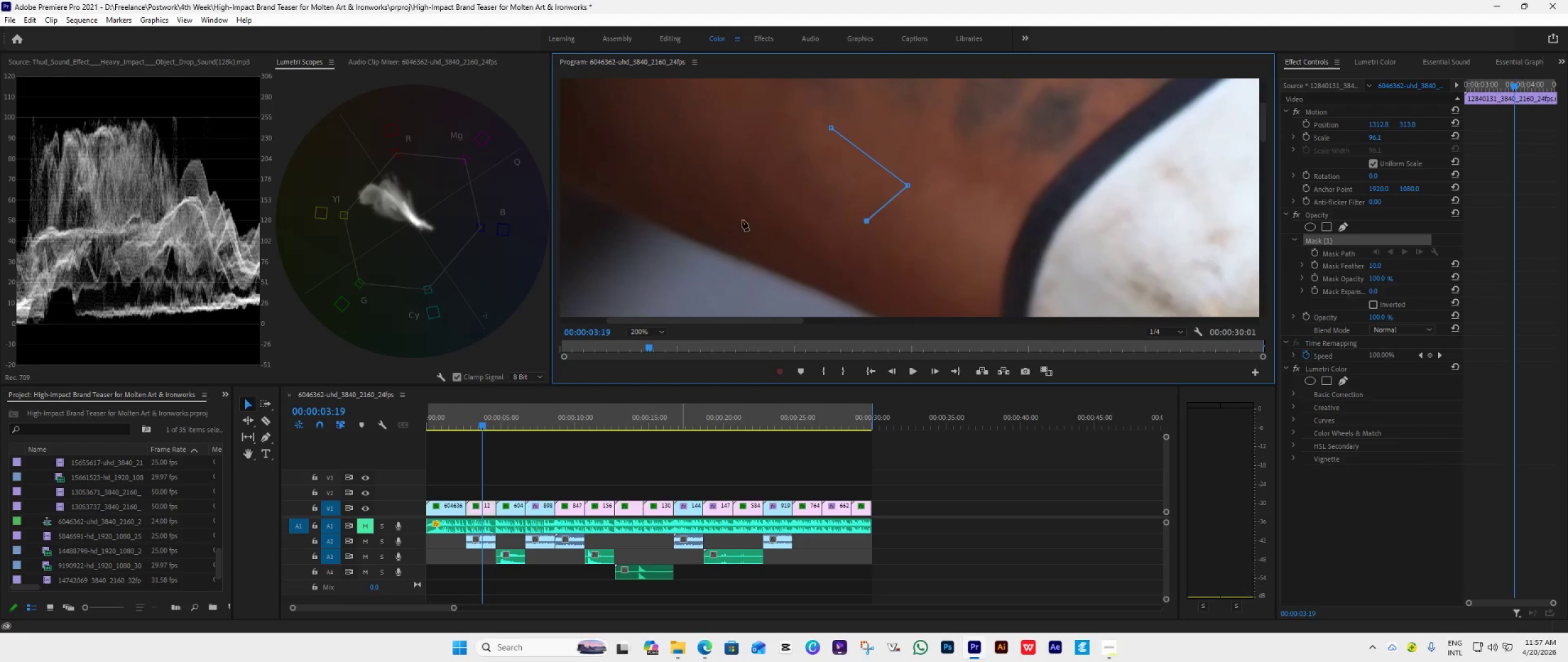 
triple_click([738, 214])
 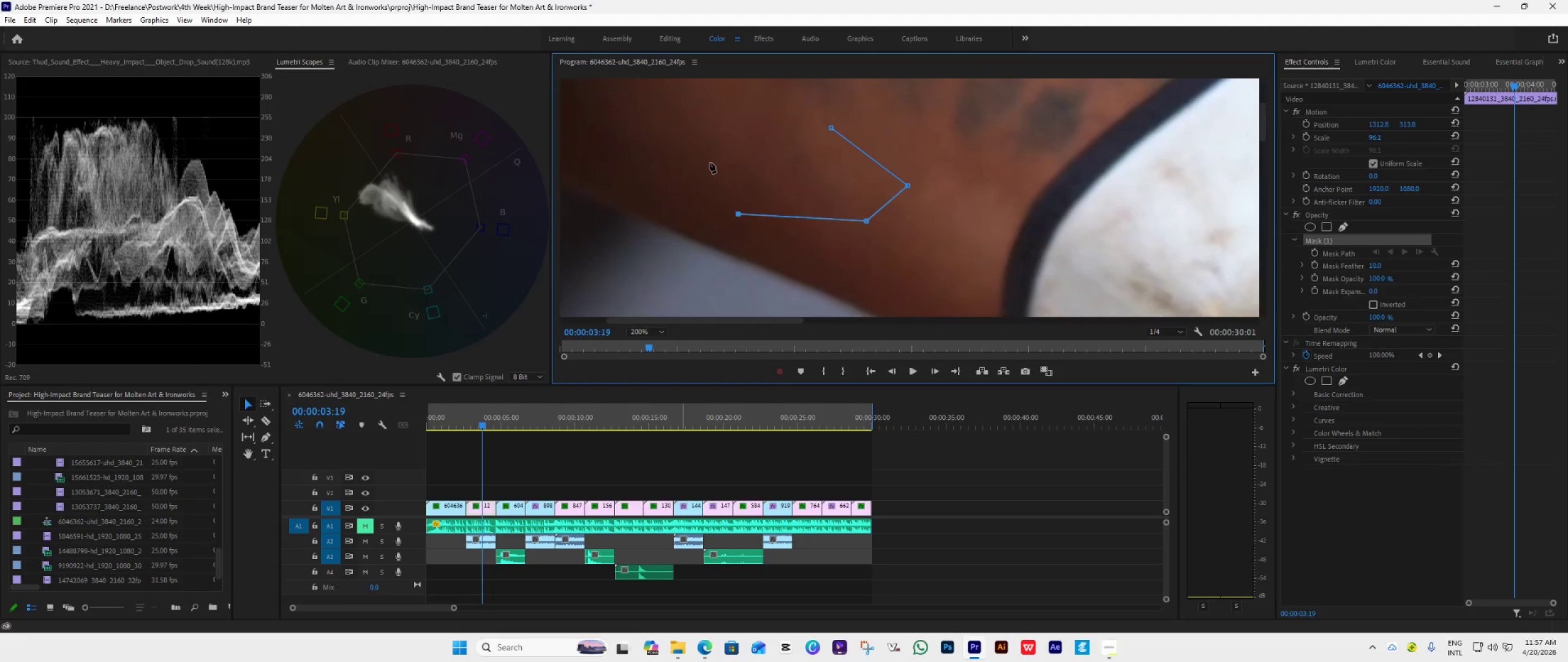 
triple_click([709, 159])
 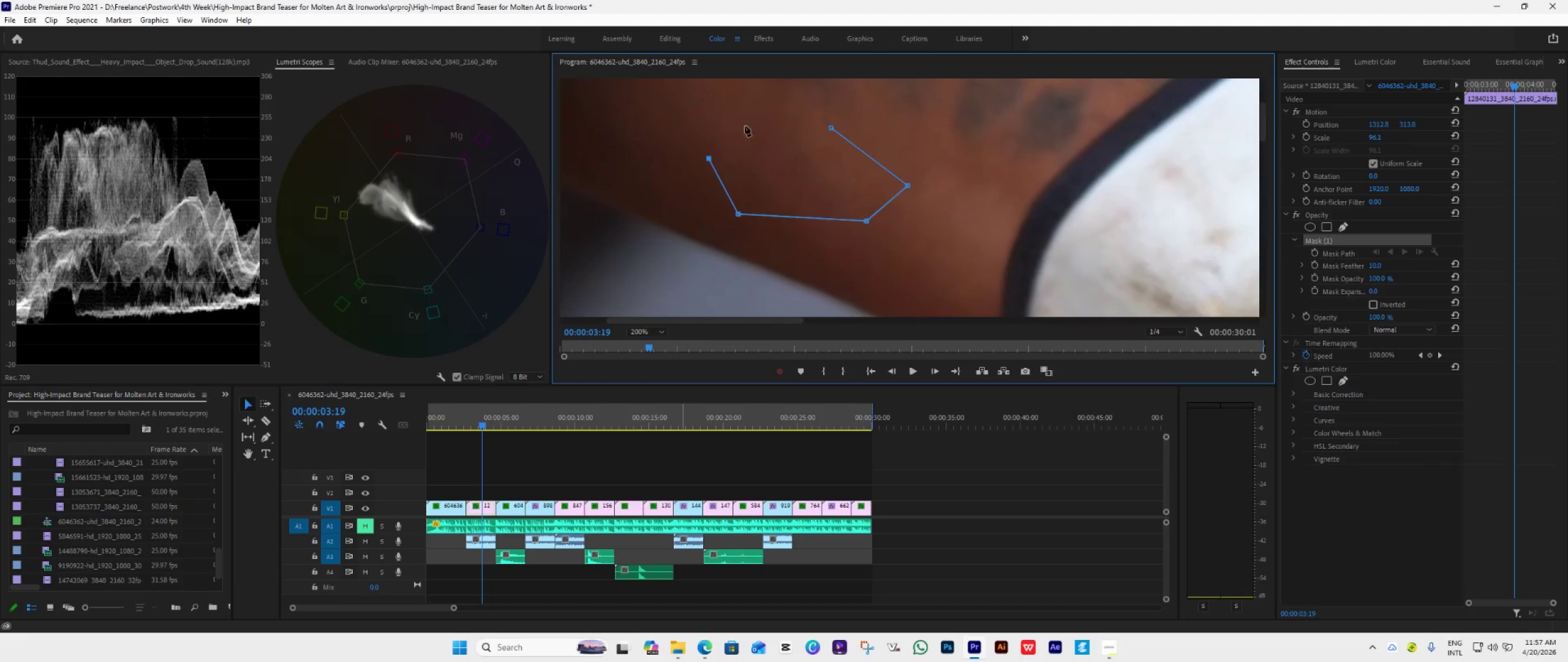 
triple_click([749, 124])
 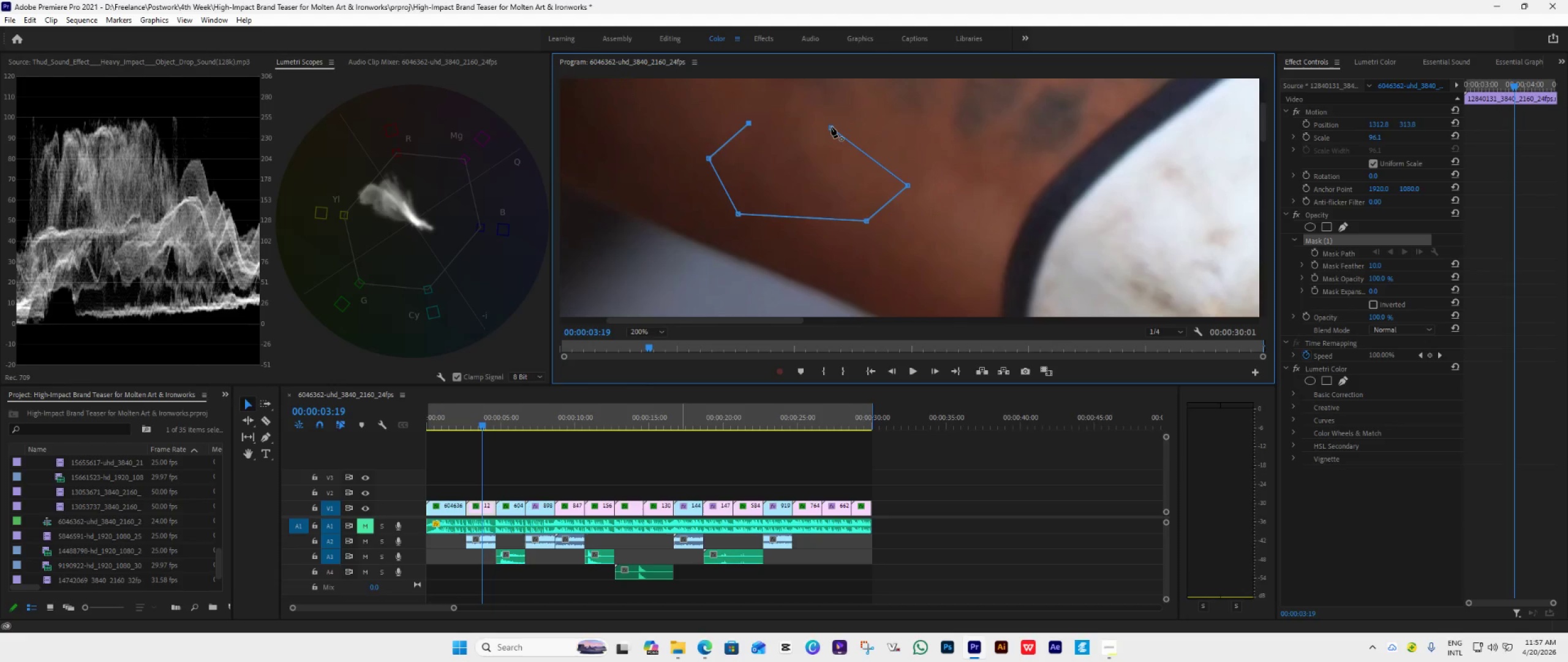 
left_click([831, 127])
 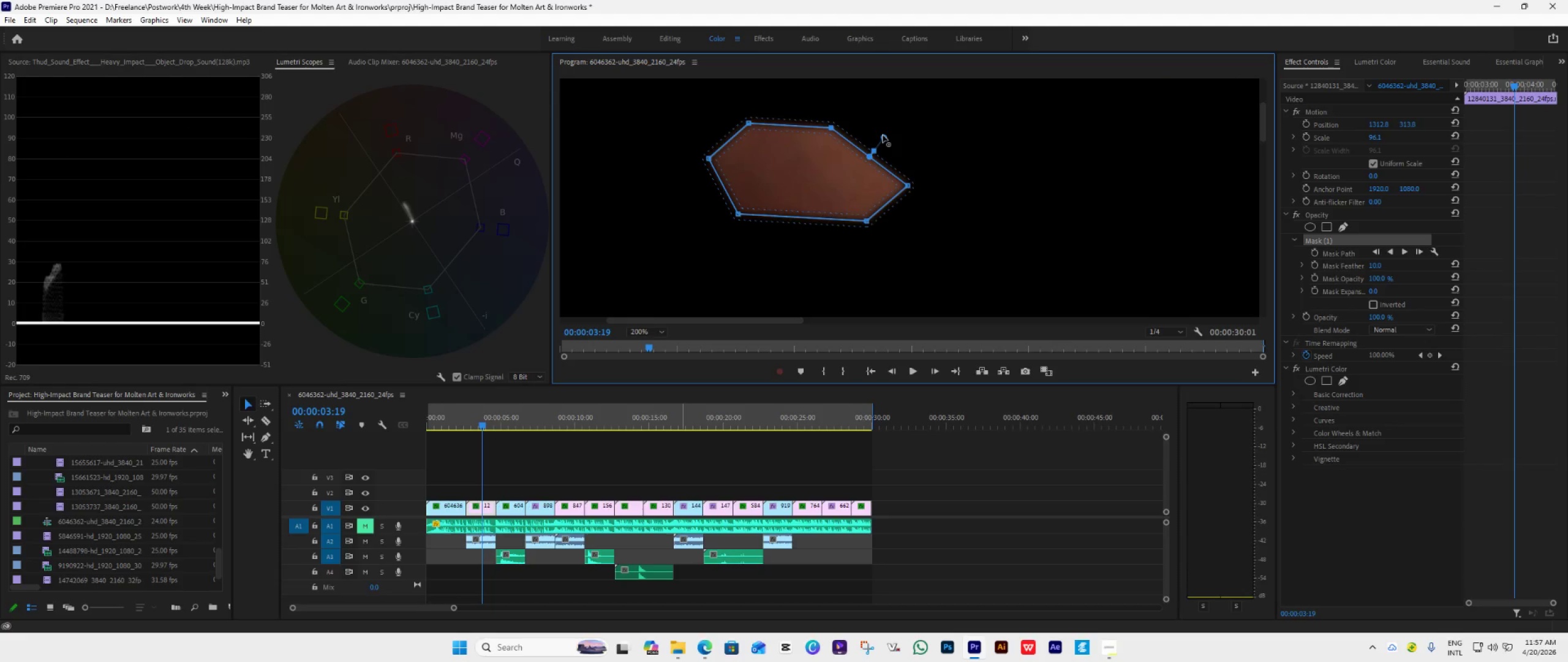 
left_click_drag(start_coordinate=[883, 135], to_coordinate=[878, 143])
 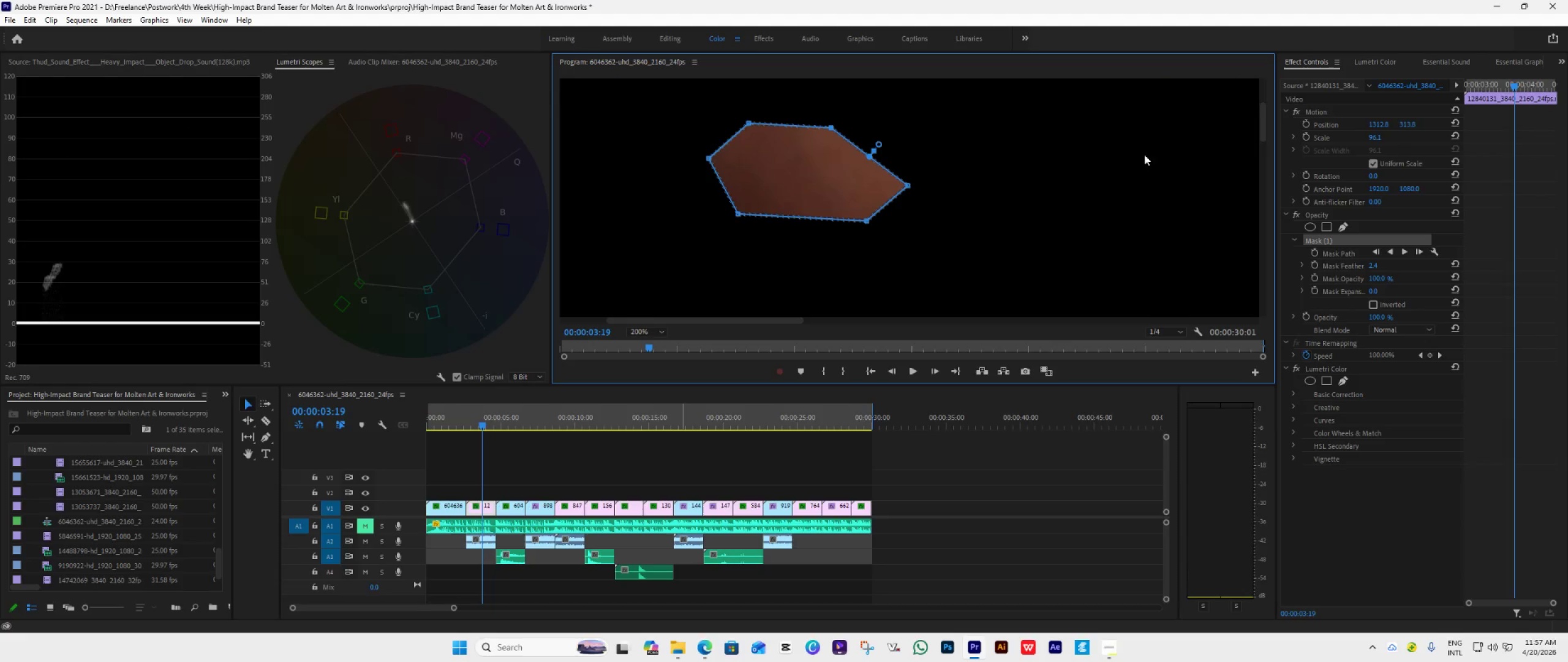 
left_click([1368, 63])
 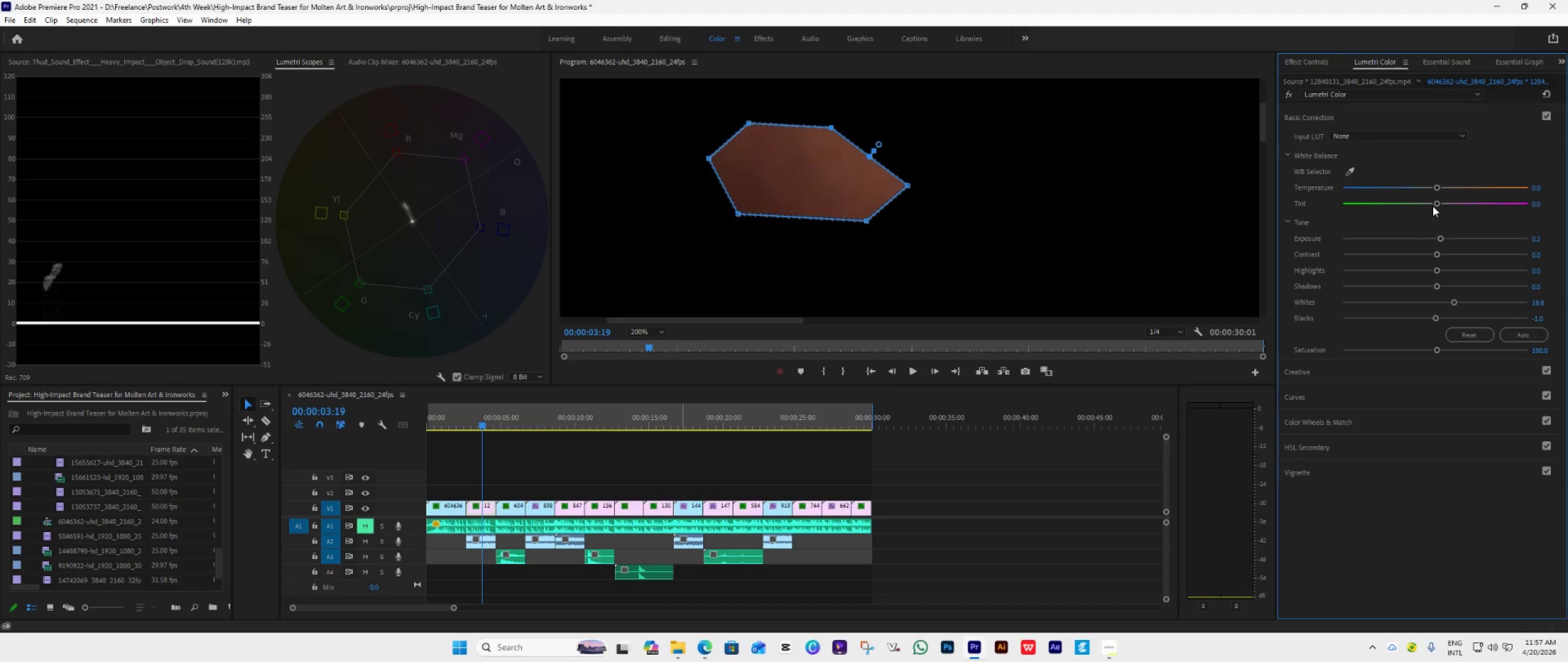 
left_click_drag(start_coordinate=[1438, 202], to_coordinate=[1407, 213])
 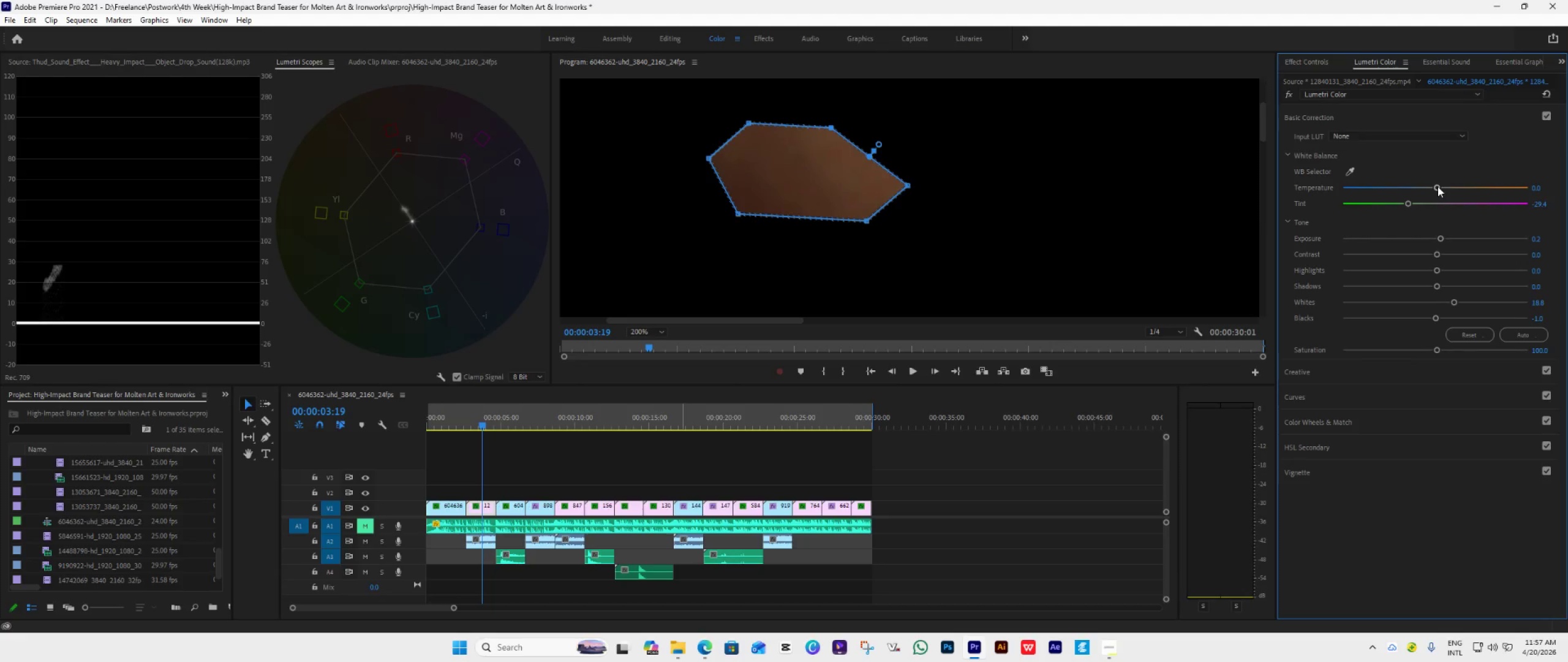 
left_click_drag(start_coordinate=[1438, 186], to_coordinate=[1421, 192])
 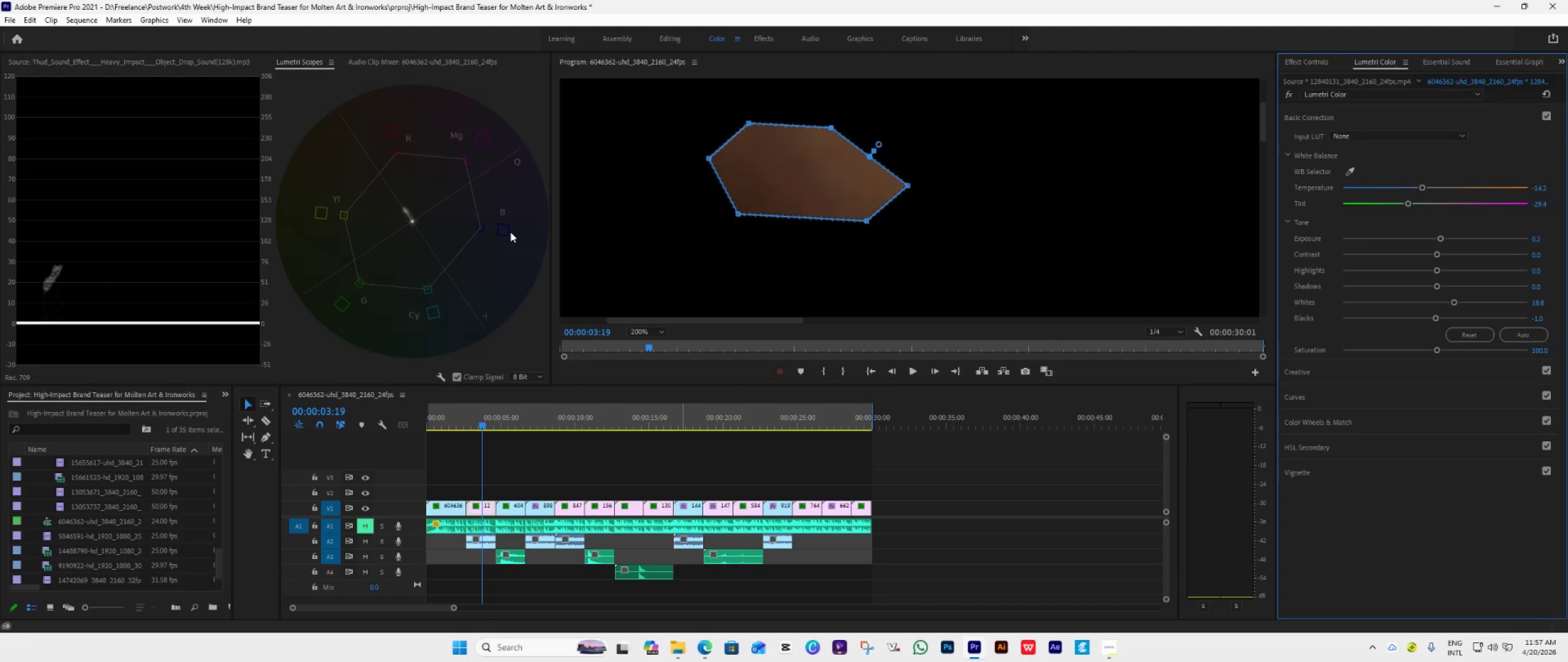 
wait(11.3)
 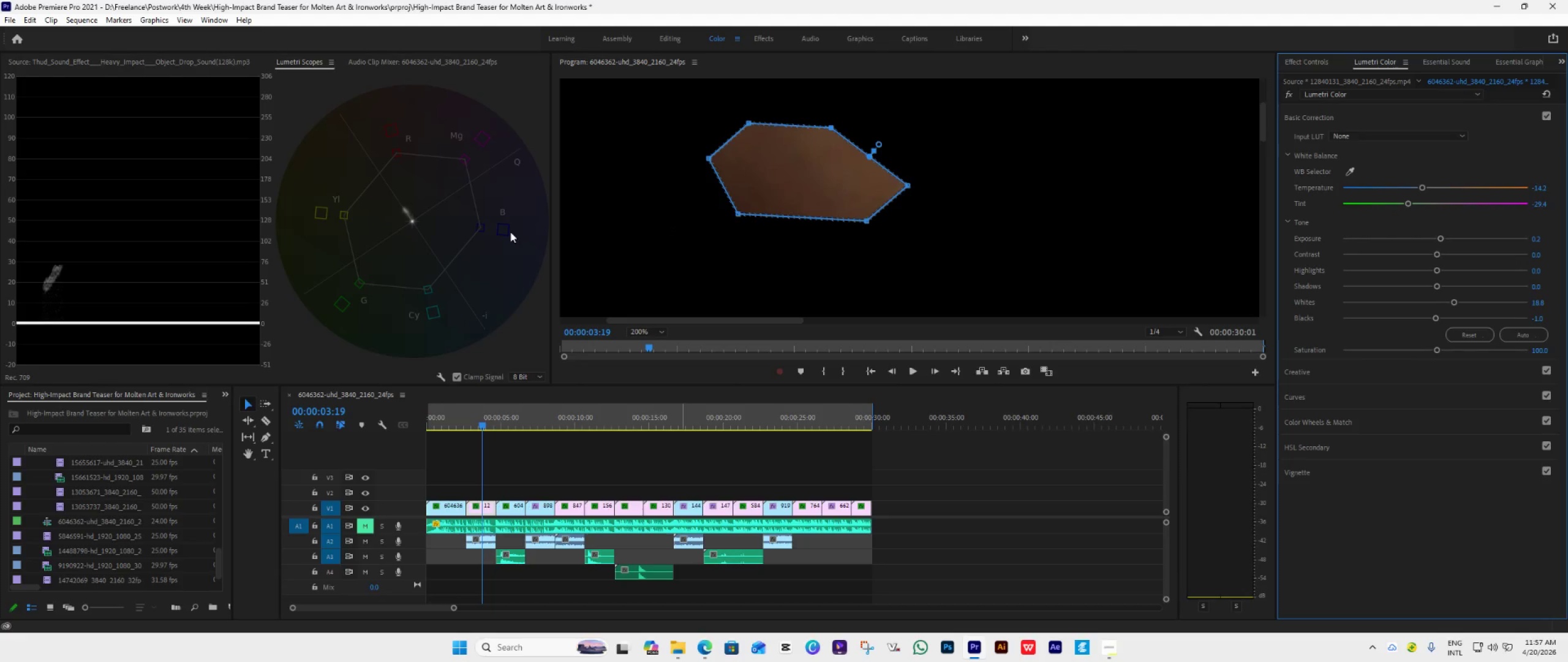 
left_click([1307, 59])
 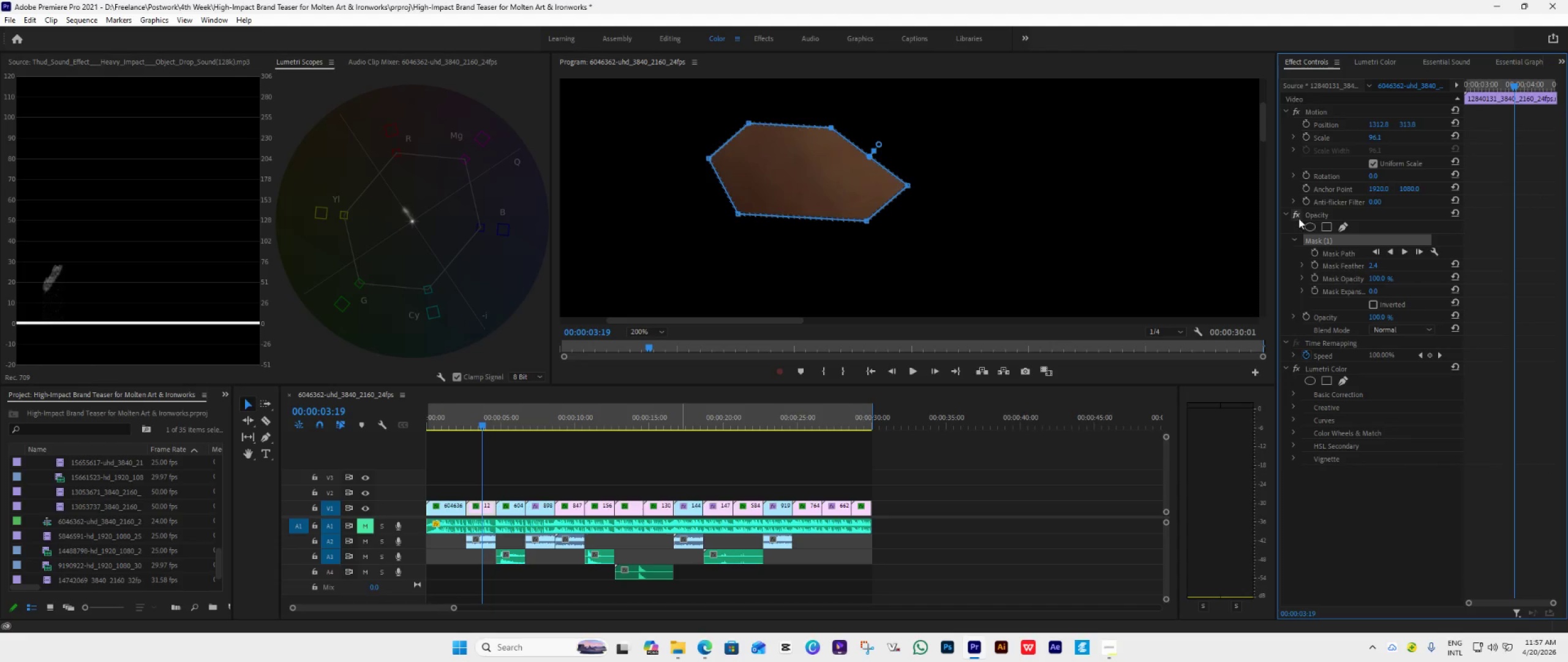 
left_click([1297, 216])
 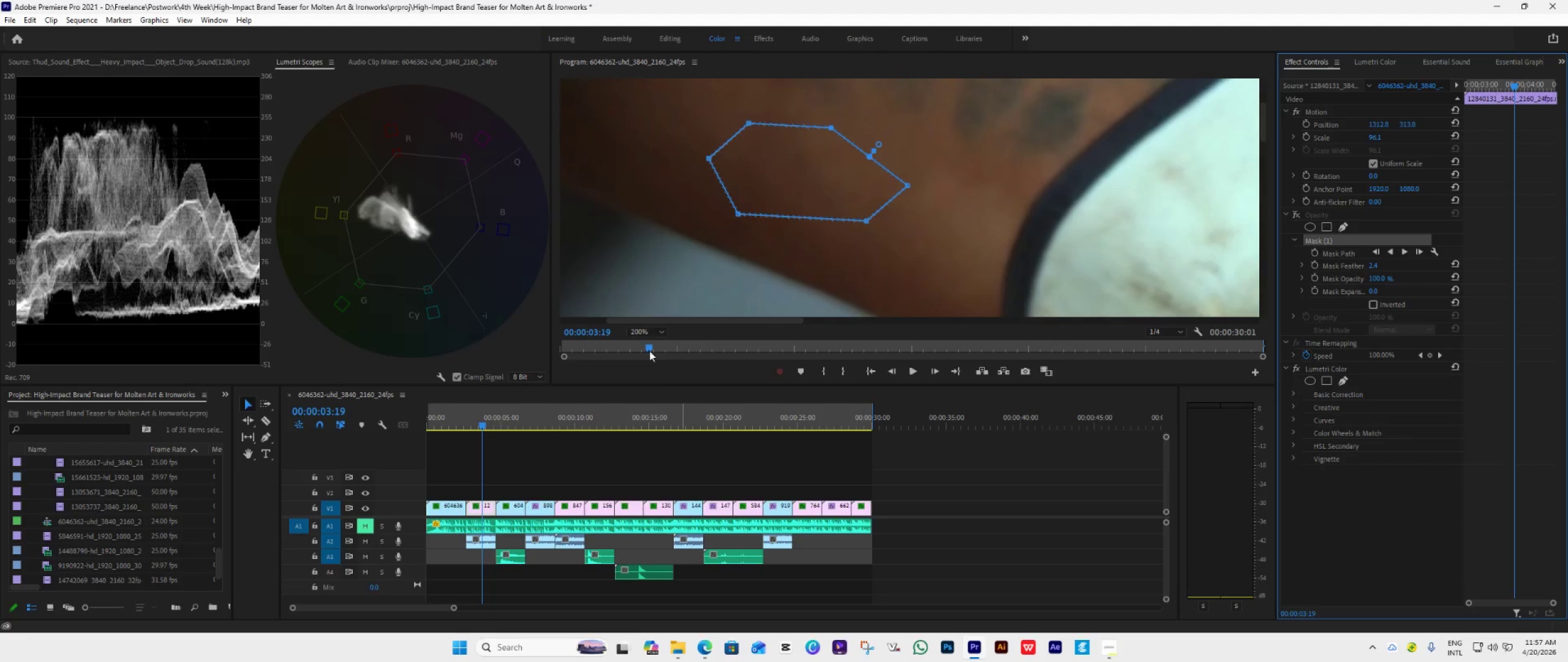 
left_click([647, 330])
 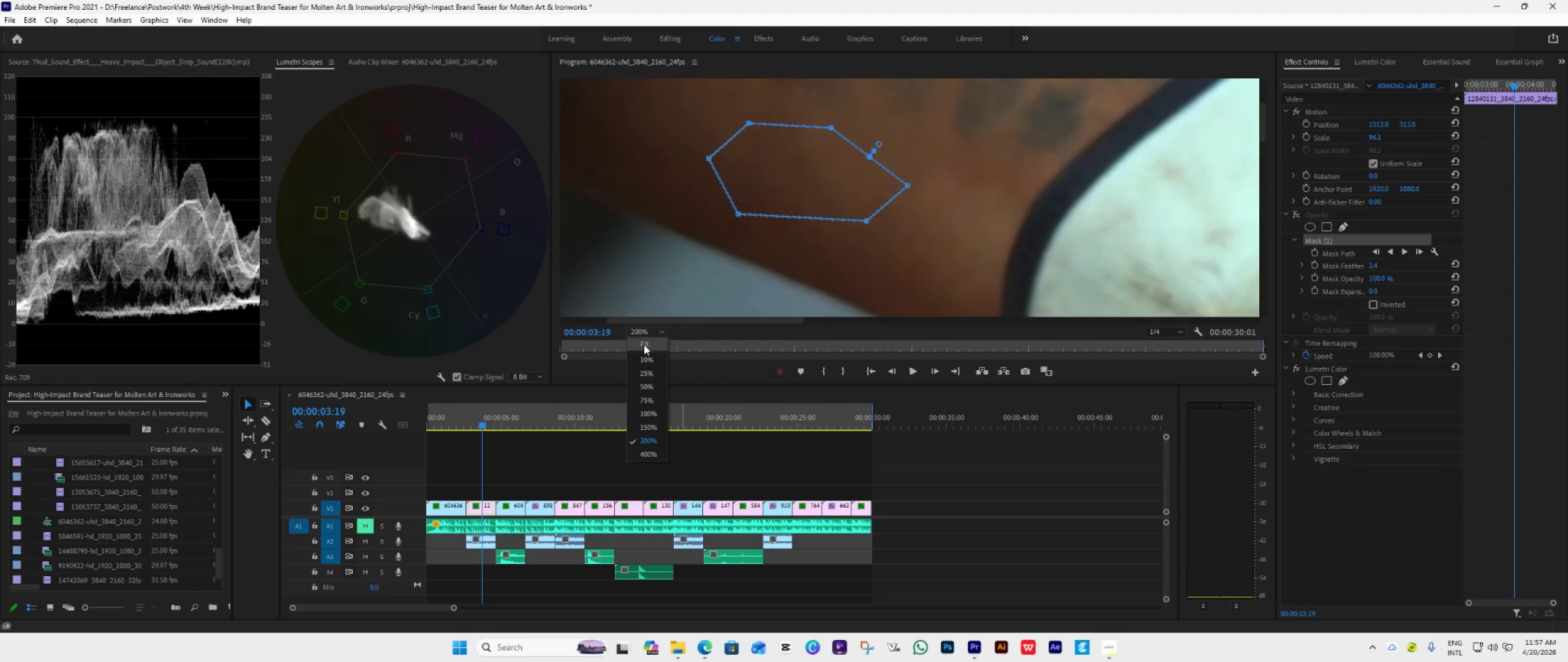 
left_click([644, 343])
 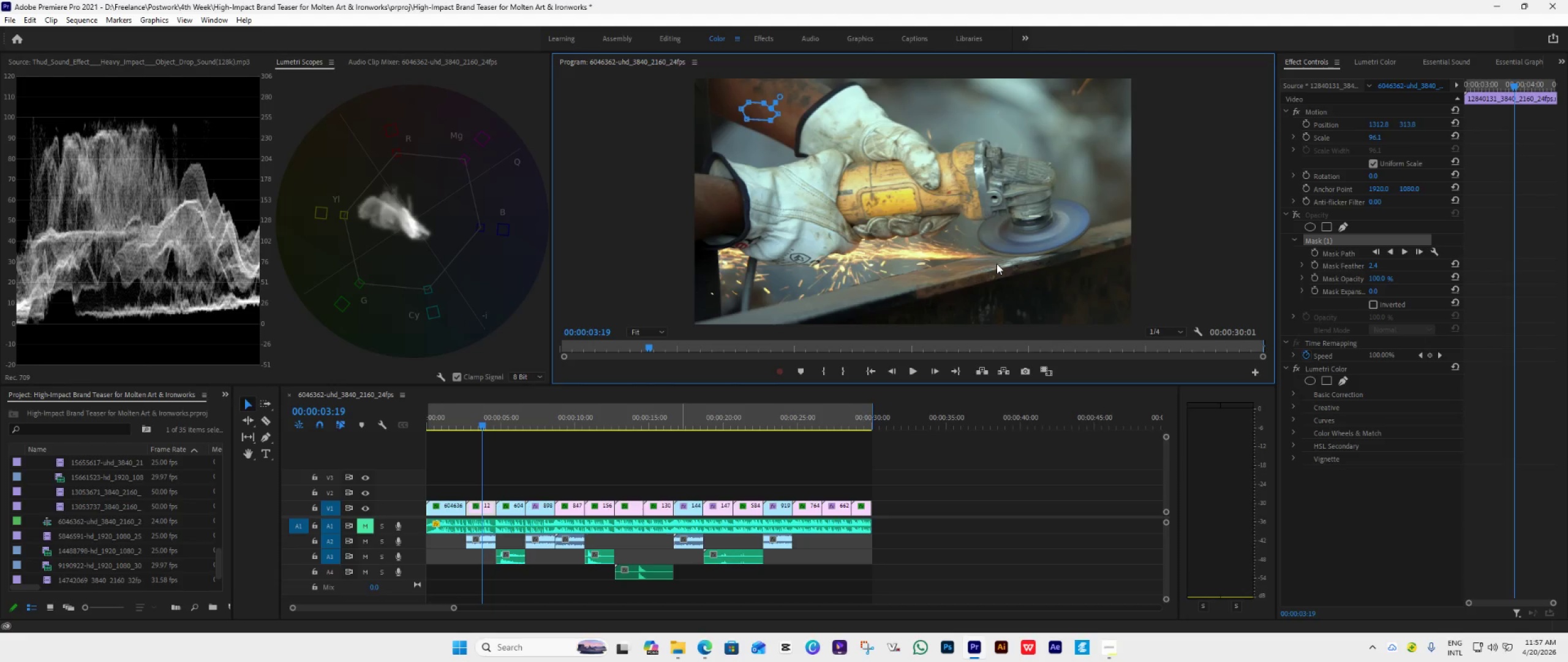 
wait(11.61)
 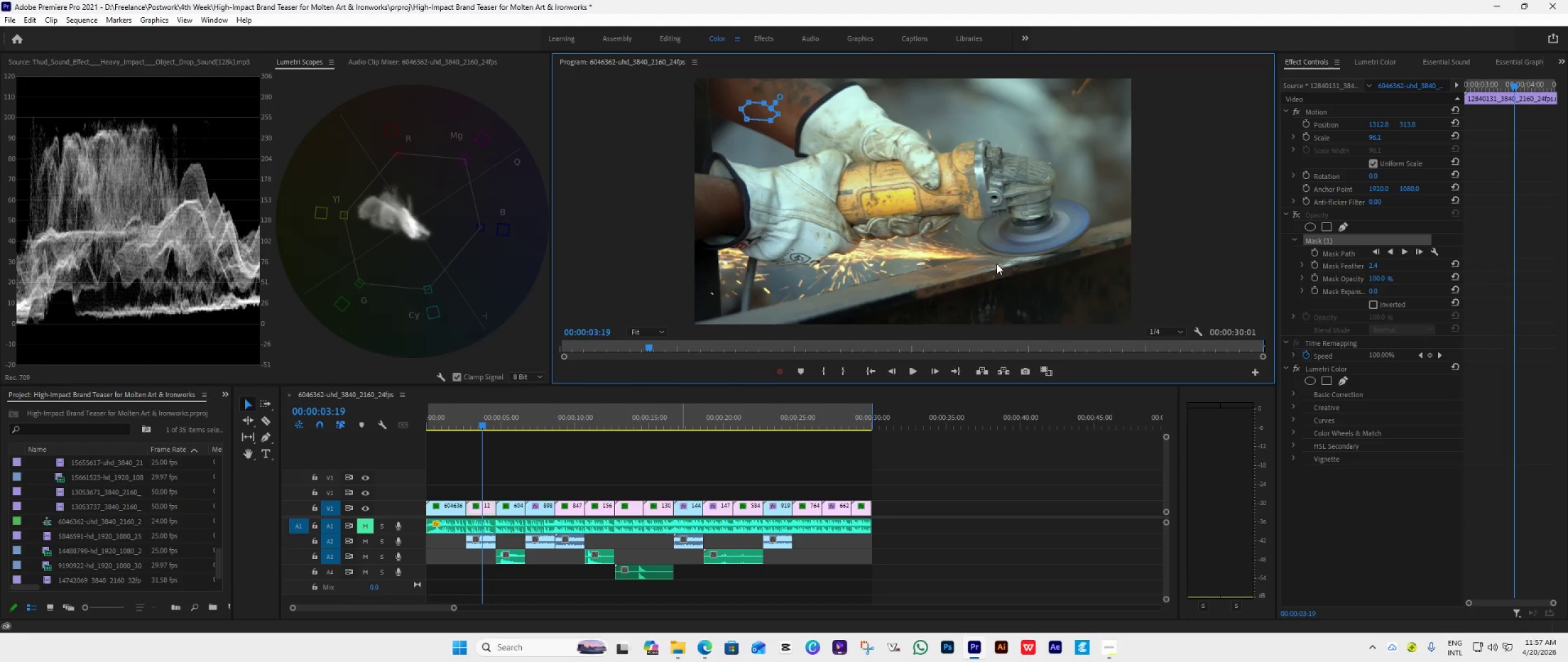 
left_click_drag(start_coordinate=[483, 420], to_coordinate=[475, 443])
 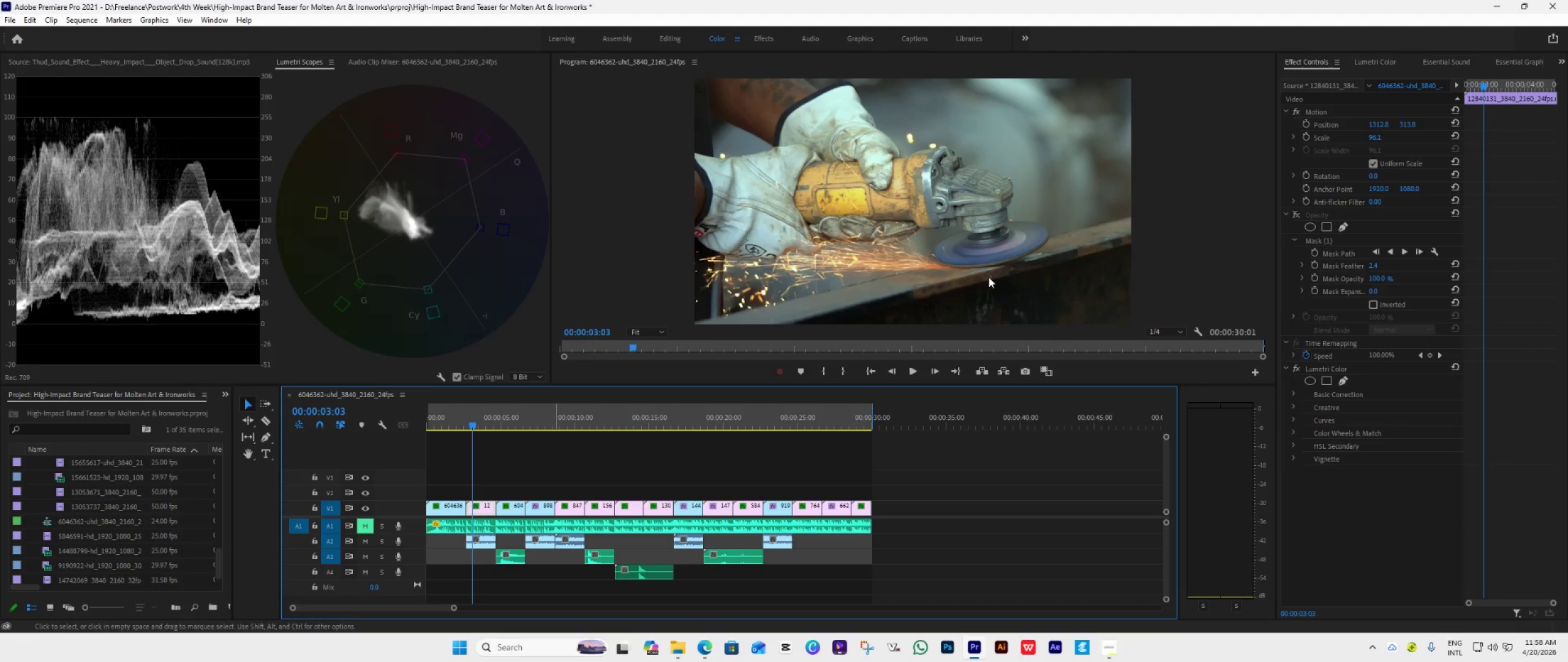 
wait(8.11)
 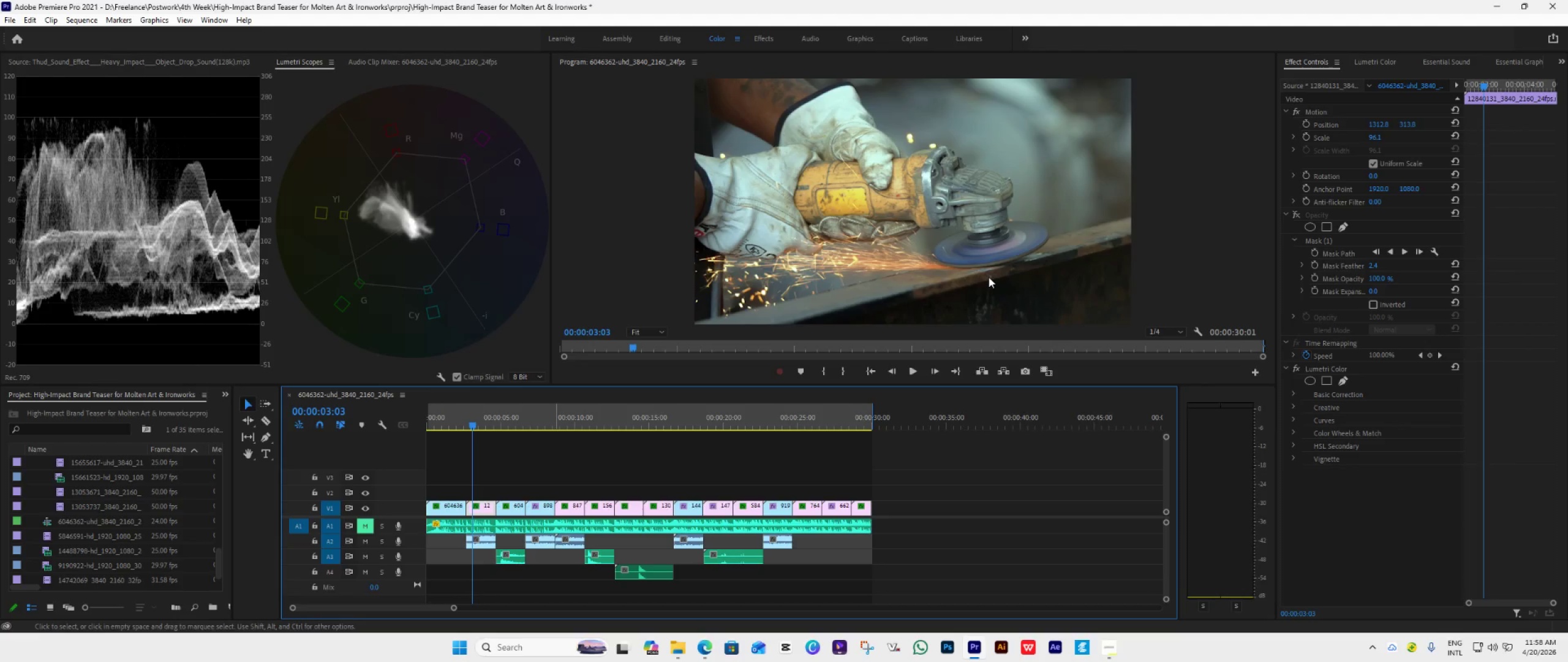 
left_click_drag(start_coordinate=[472, 423], to_coordinate=[514, 435])
 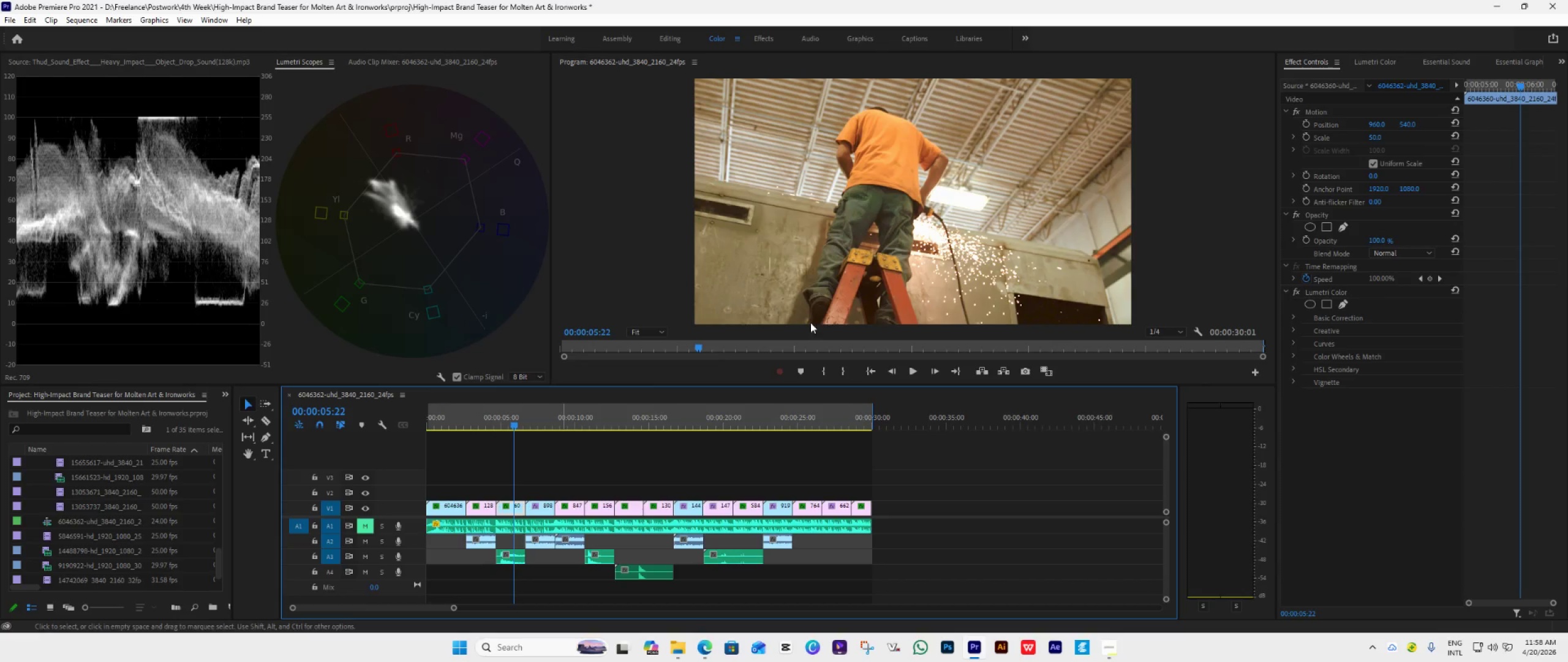 
left_click([646, 330])
 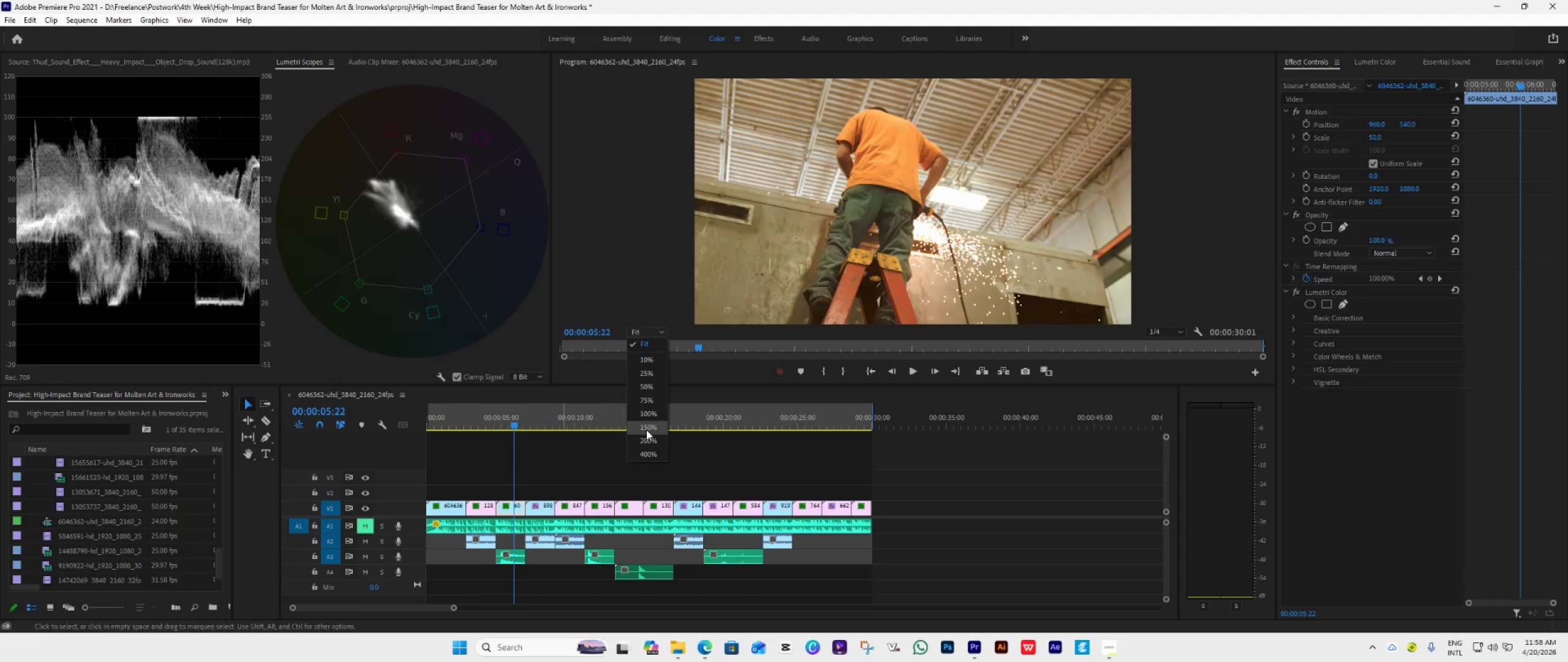 
left_click([649, 438])
 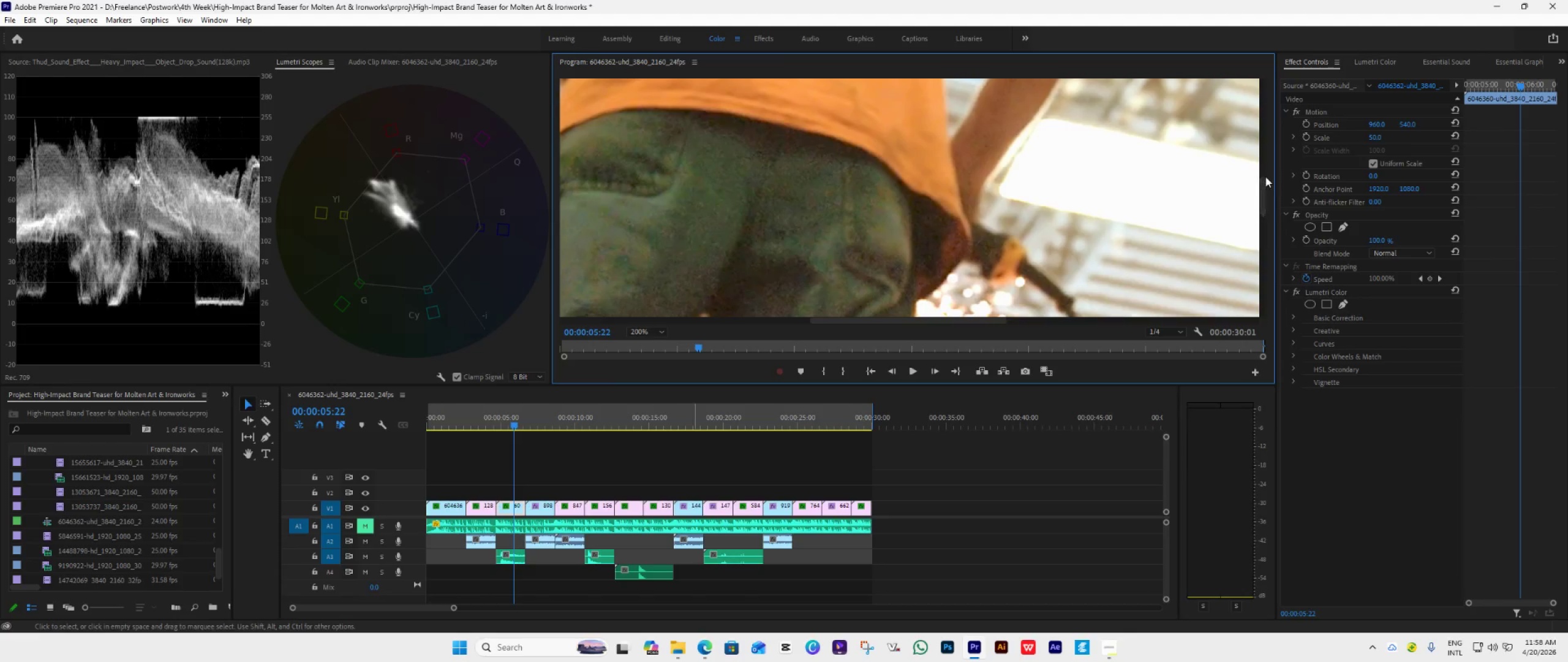 
left_click_drag(start_coordinate=[1263, 185], to_coordinate=[1260, 164])
 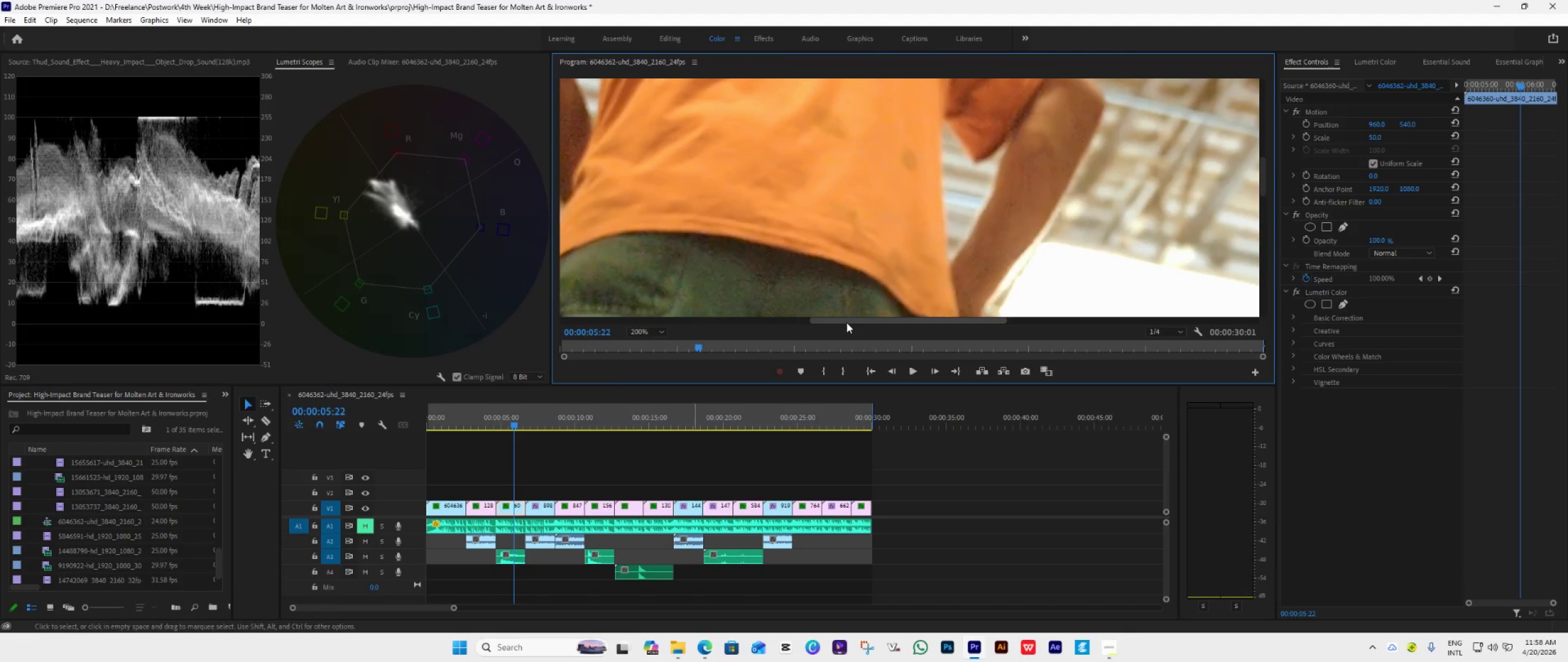 
left_click_drag(start_coordinate=[846, 322], to_coordinate=[878, 324])
 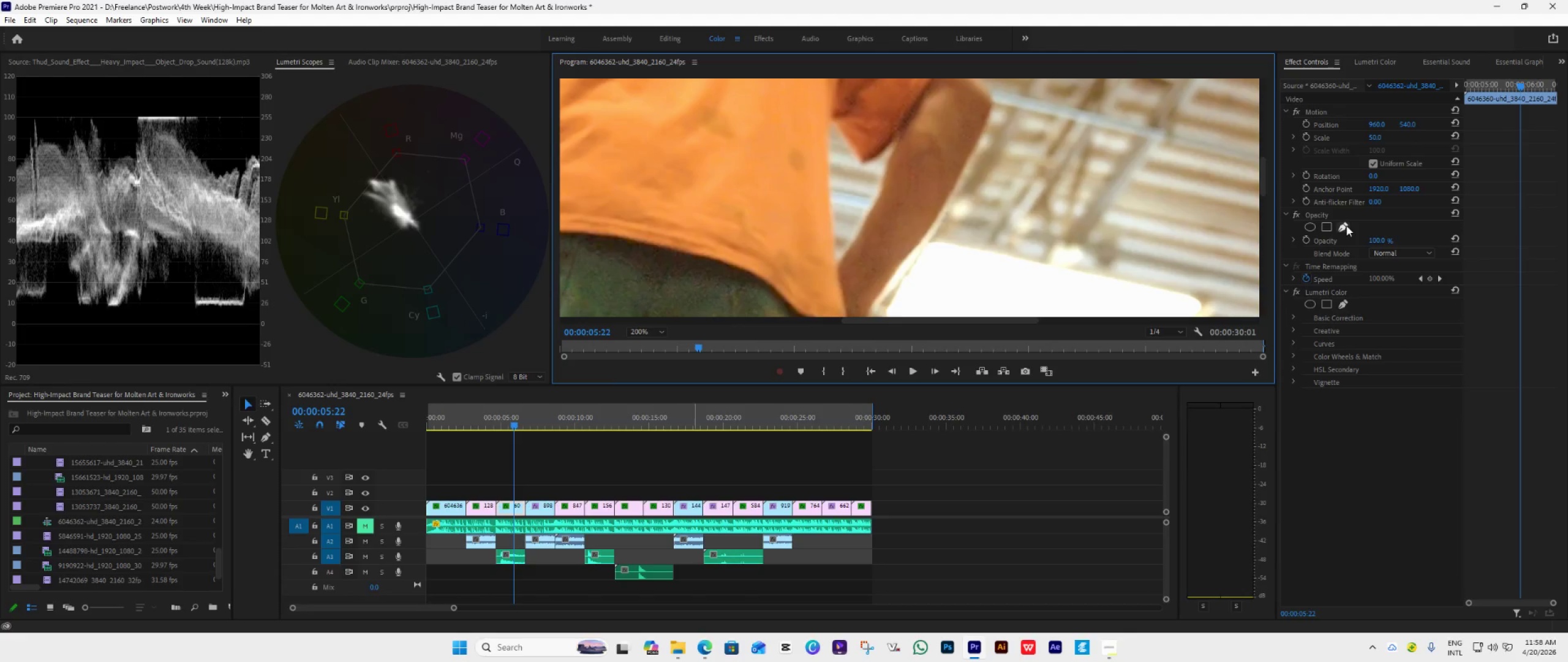 
left_click([1344, 226])
 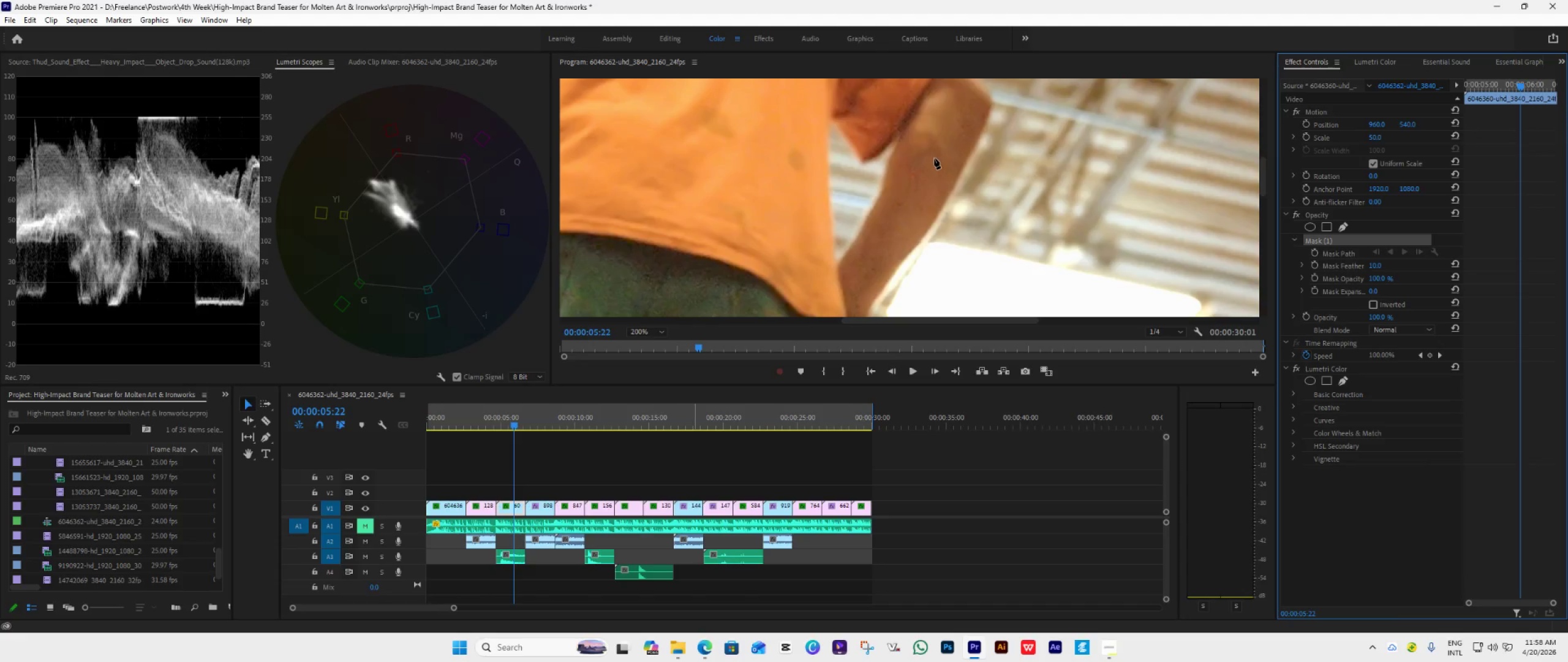 
left_click([924, 158])
 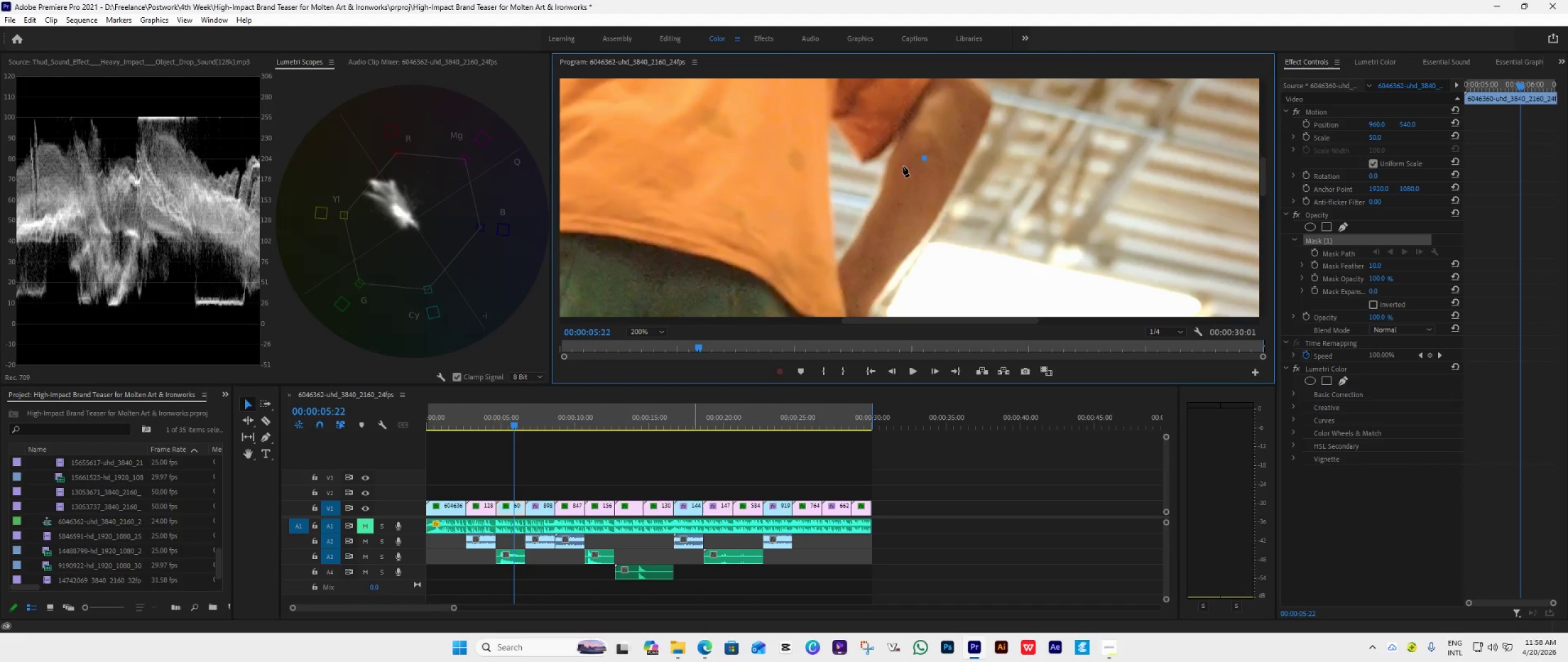 
left_click([902, 166])
 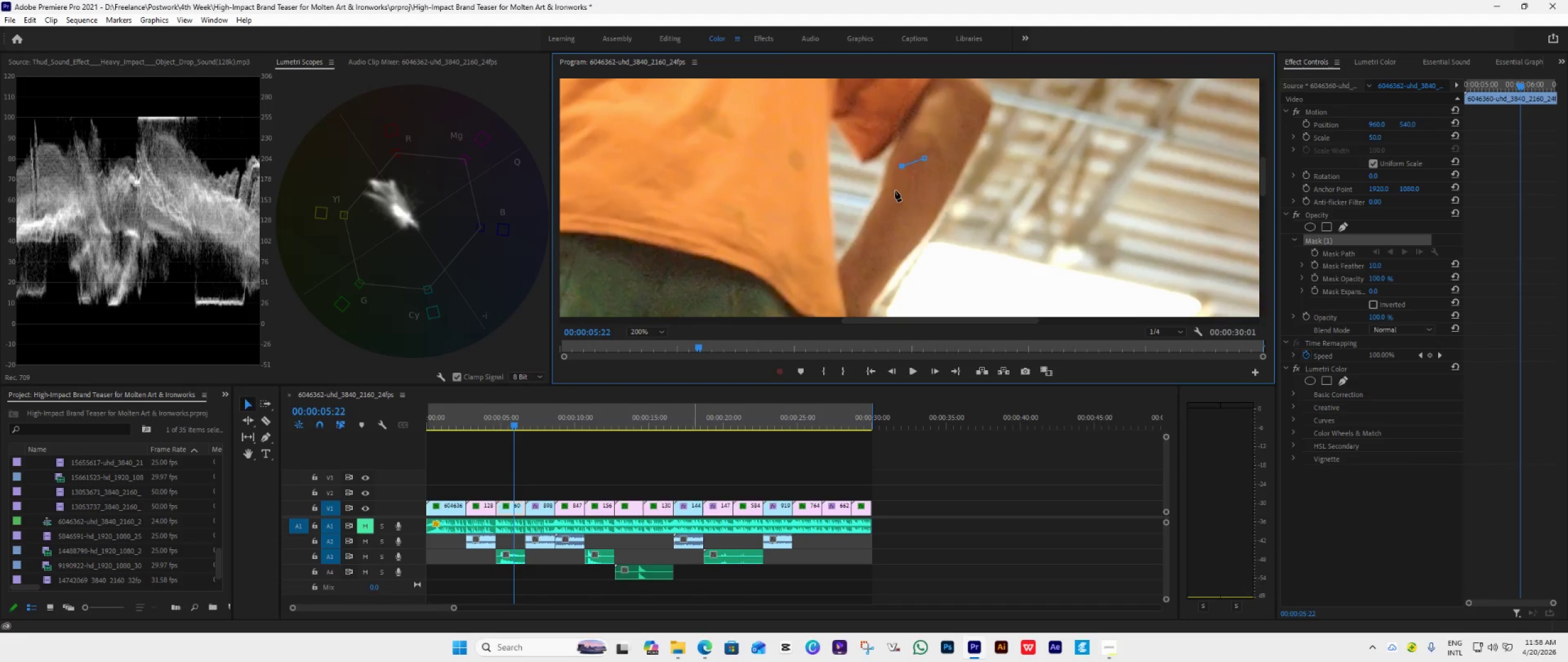 
left_click([891, 183])
 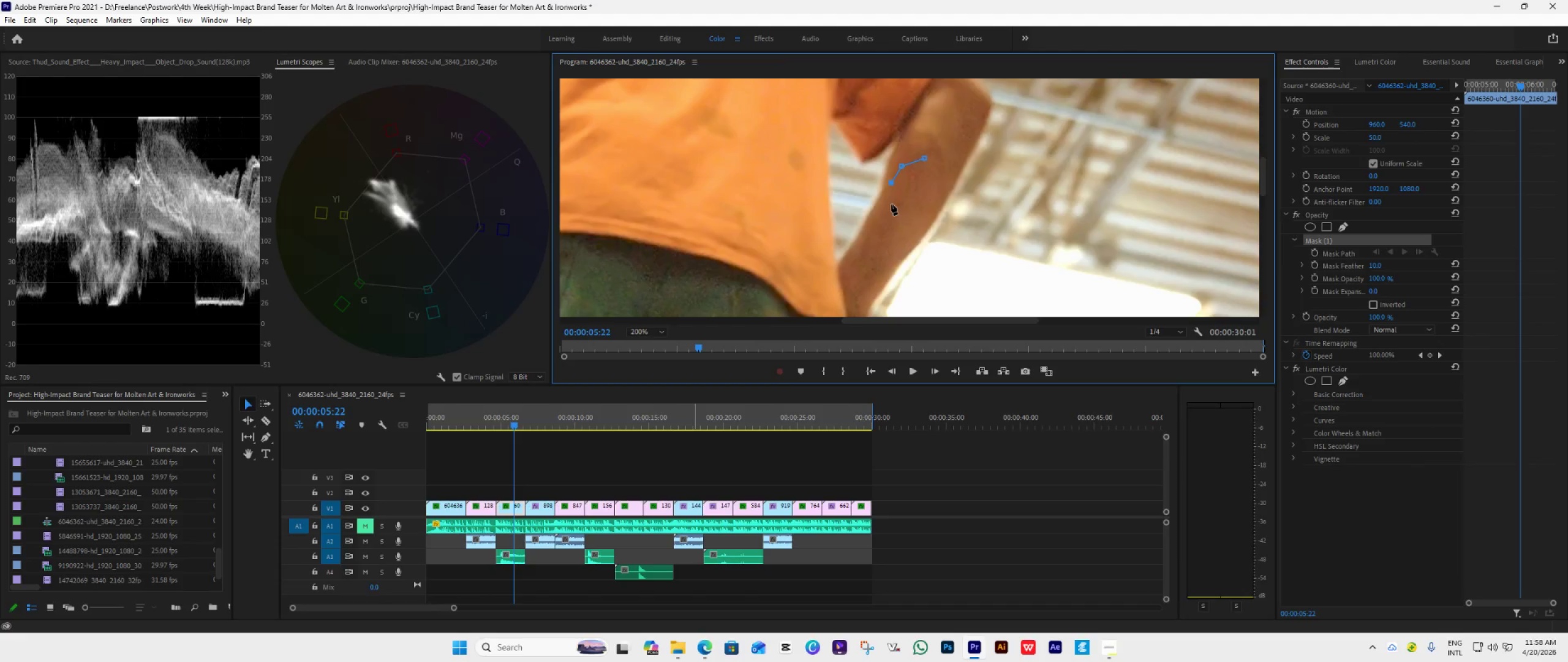 
left_click([891, 204])
 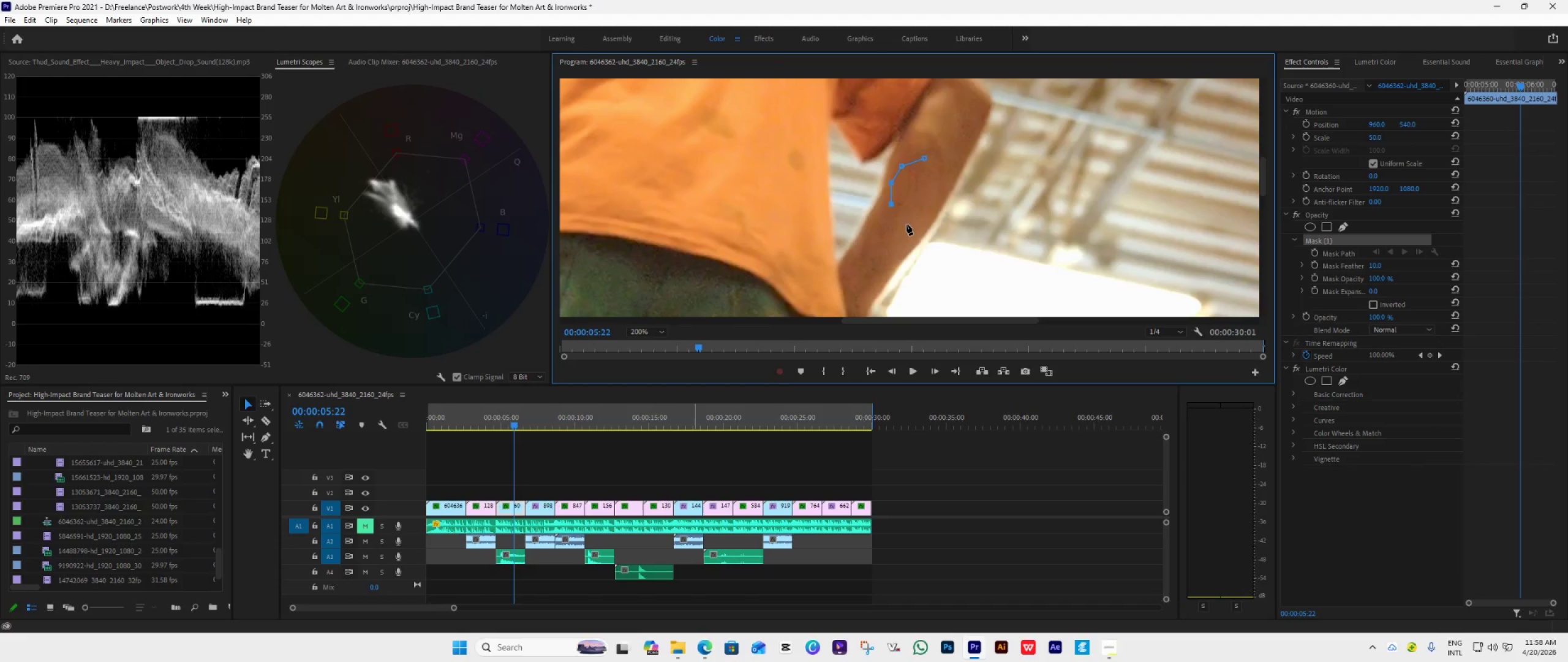 
double_click([907, 224])
 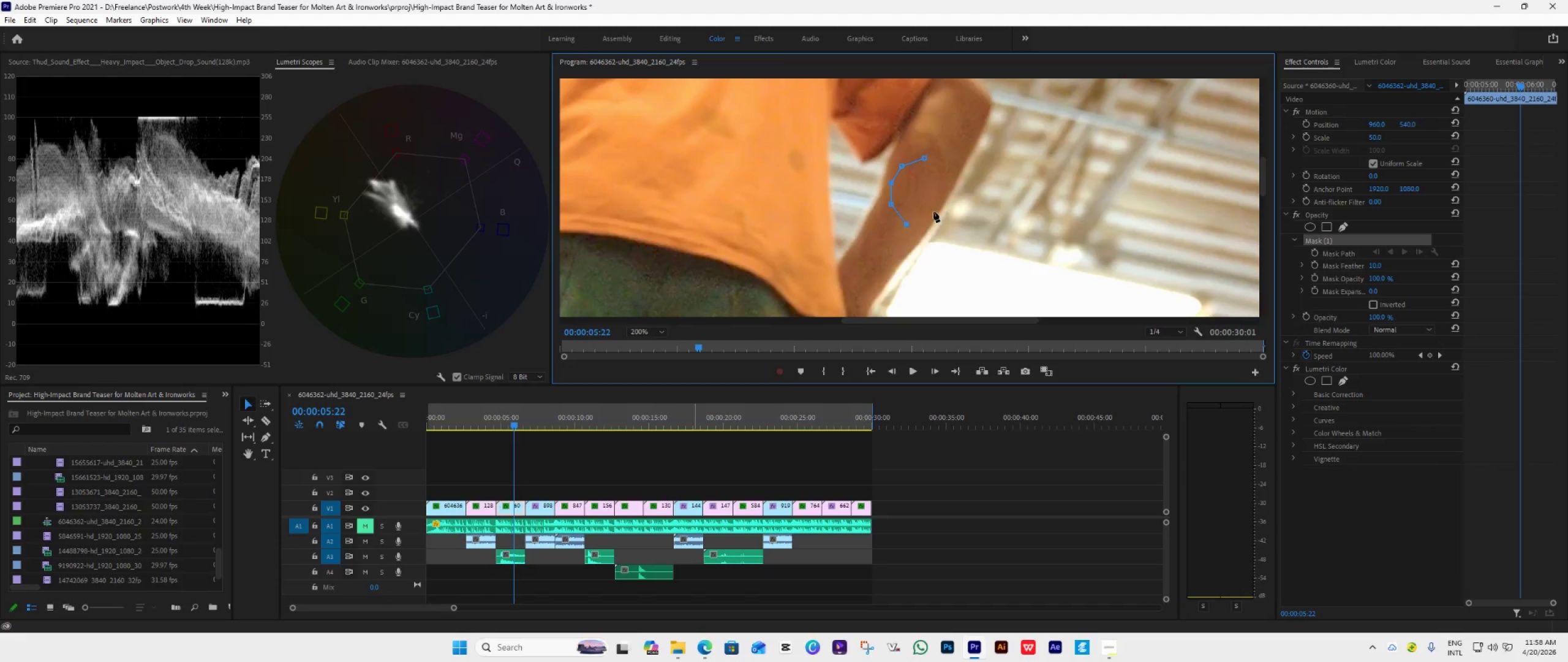 
left_click([933, 210])
 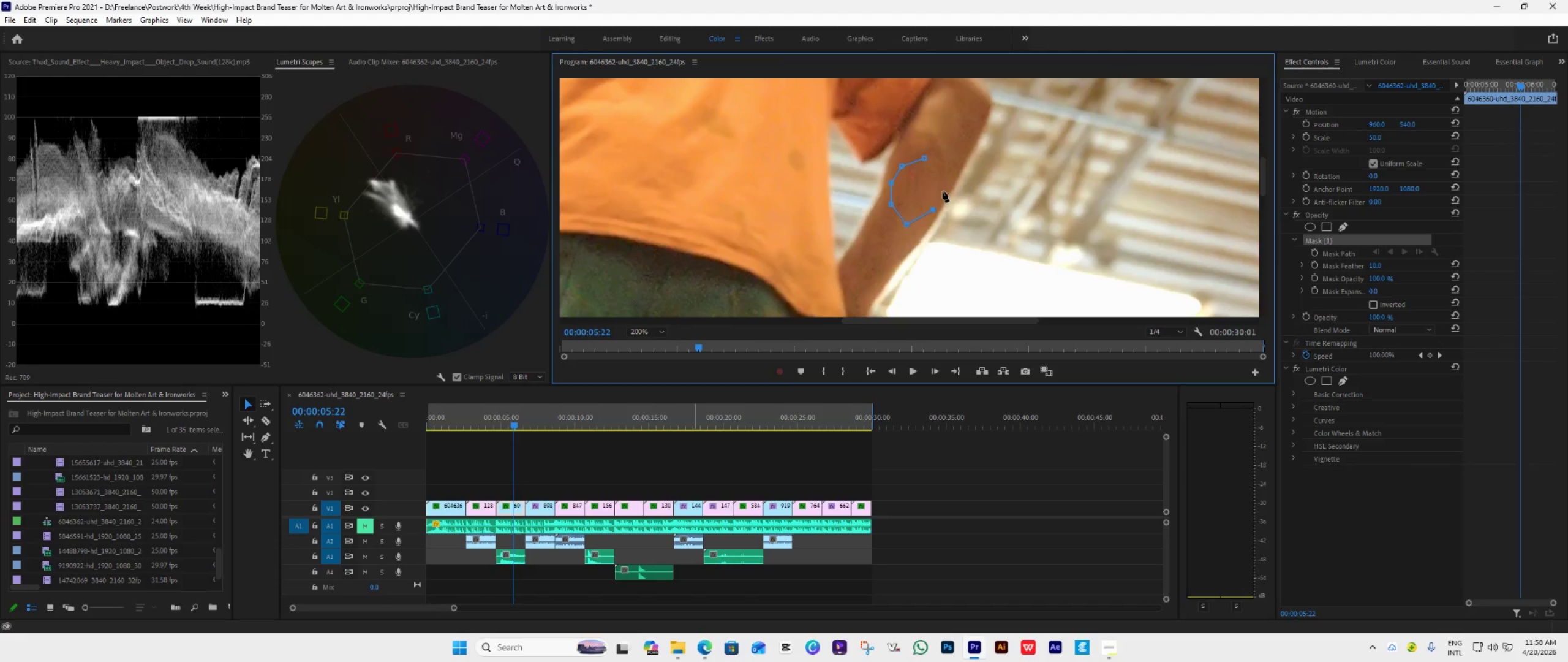 
left_click([943, 191])
 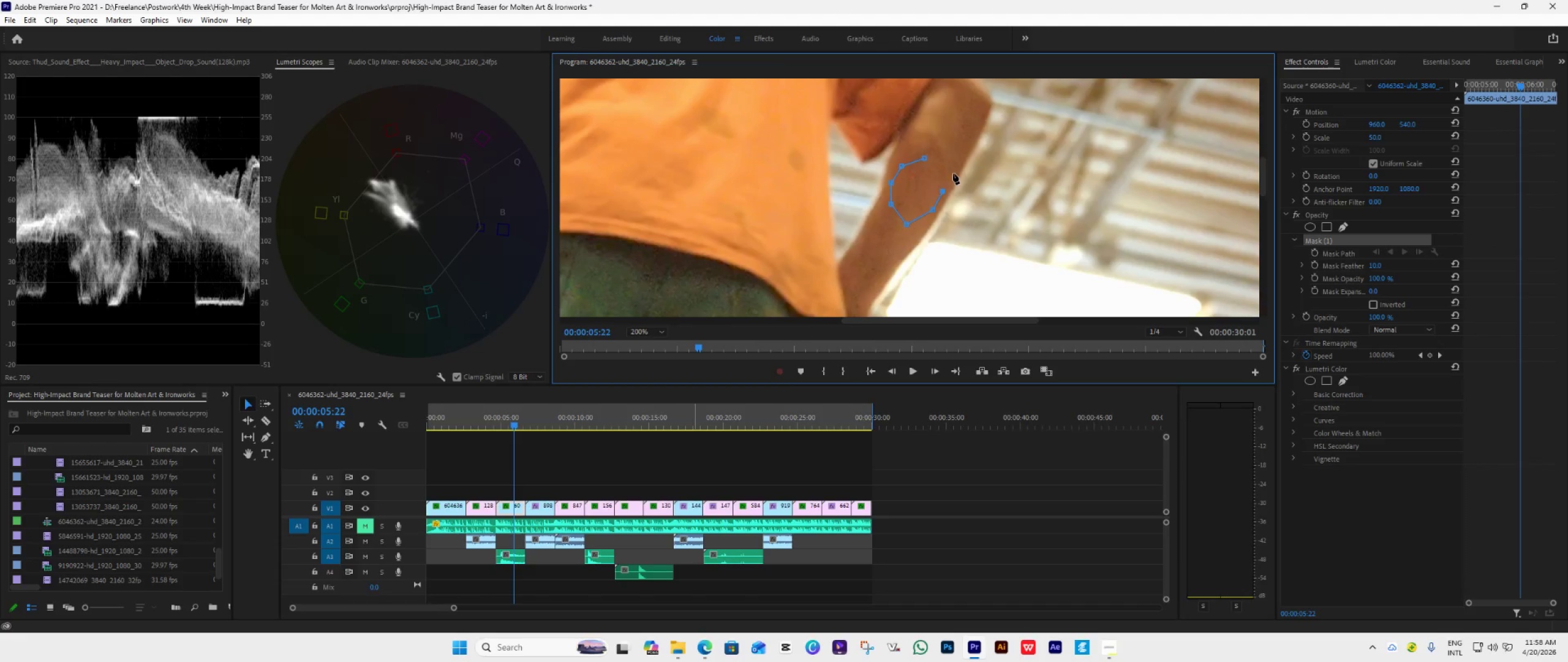 
left_click([953, 173])
 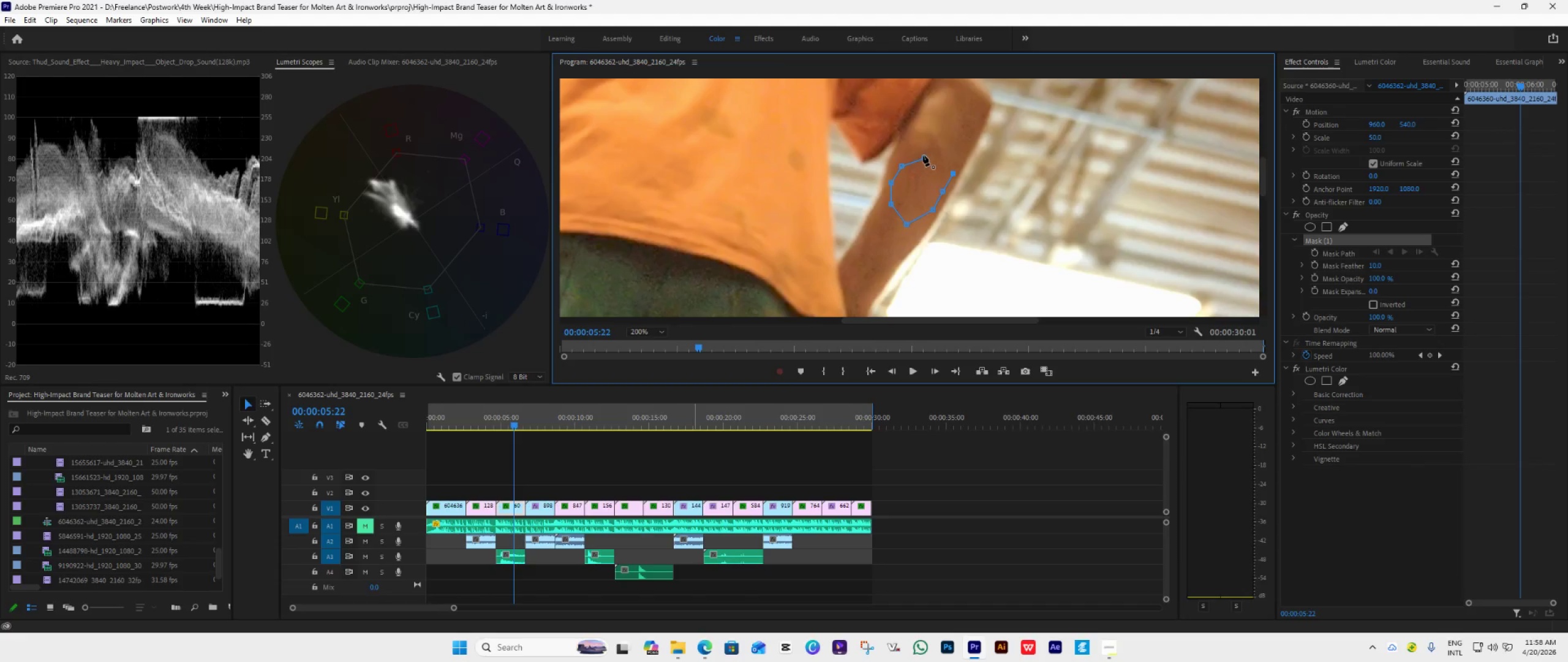 
left_click([923, 155])
 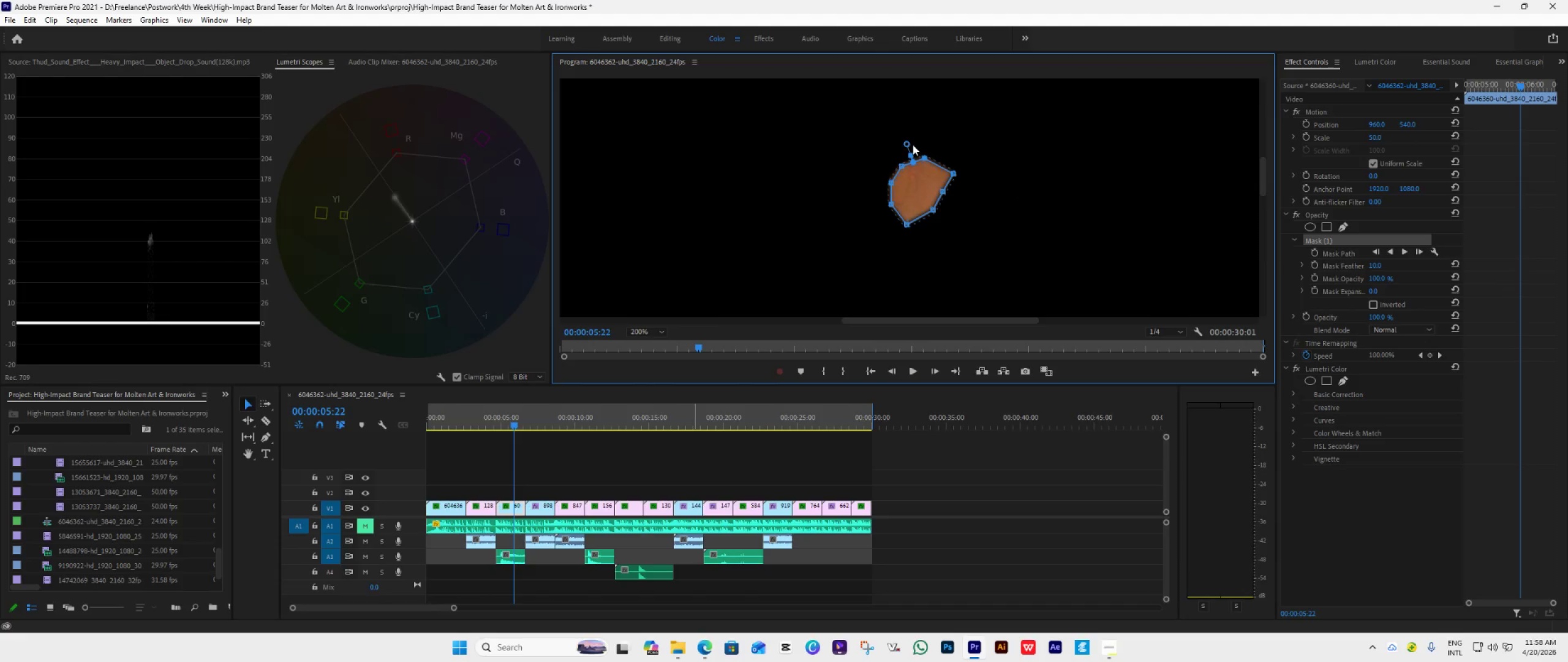 
left_click_drag(start_coordinate=[908, 143], to_coordinate=[919, 171])
 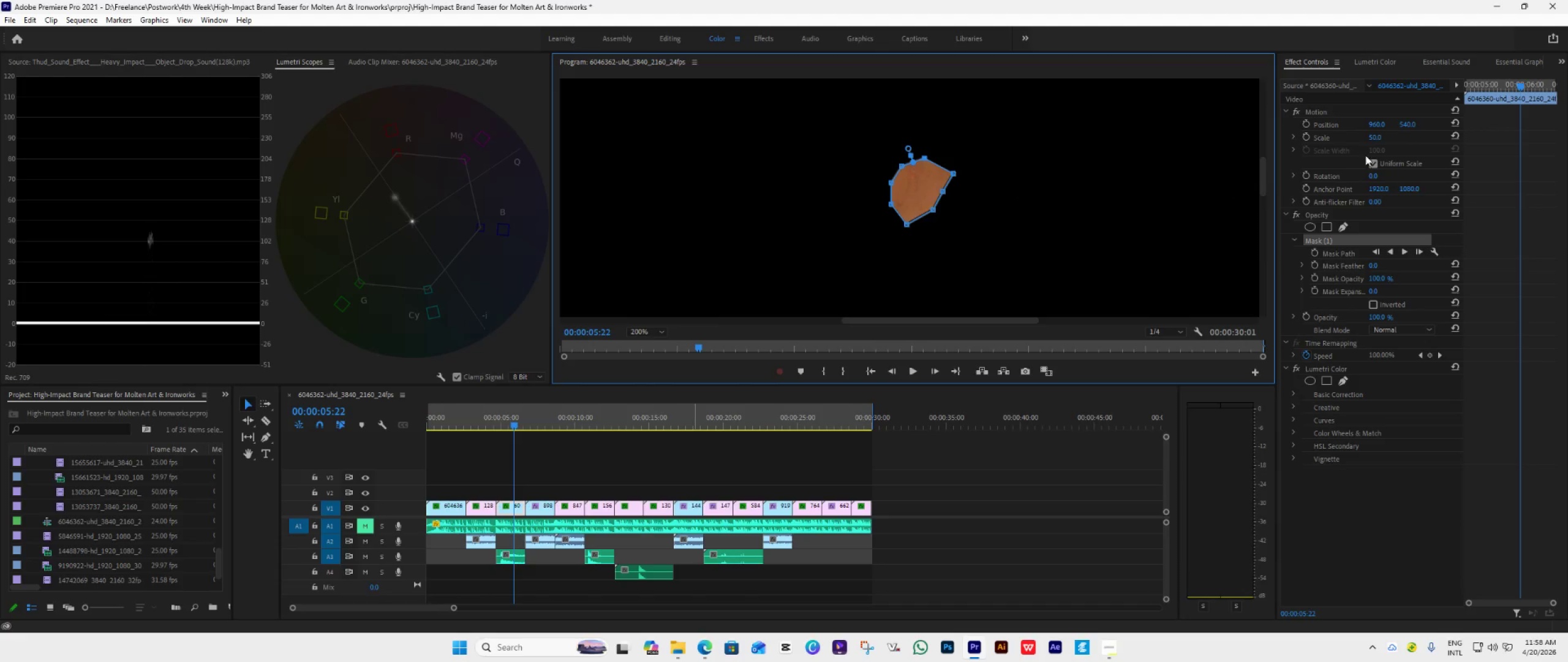 
left_click([1369, 63])
 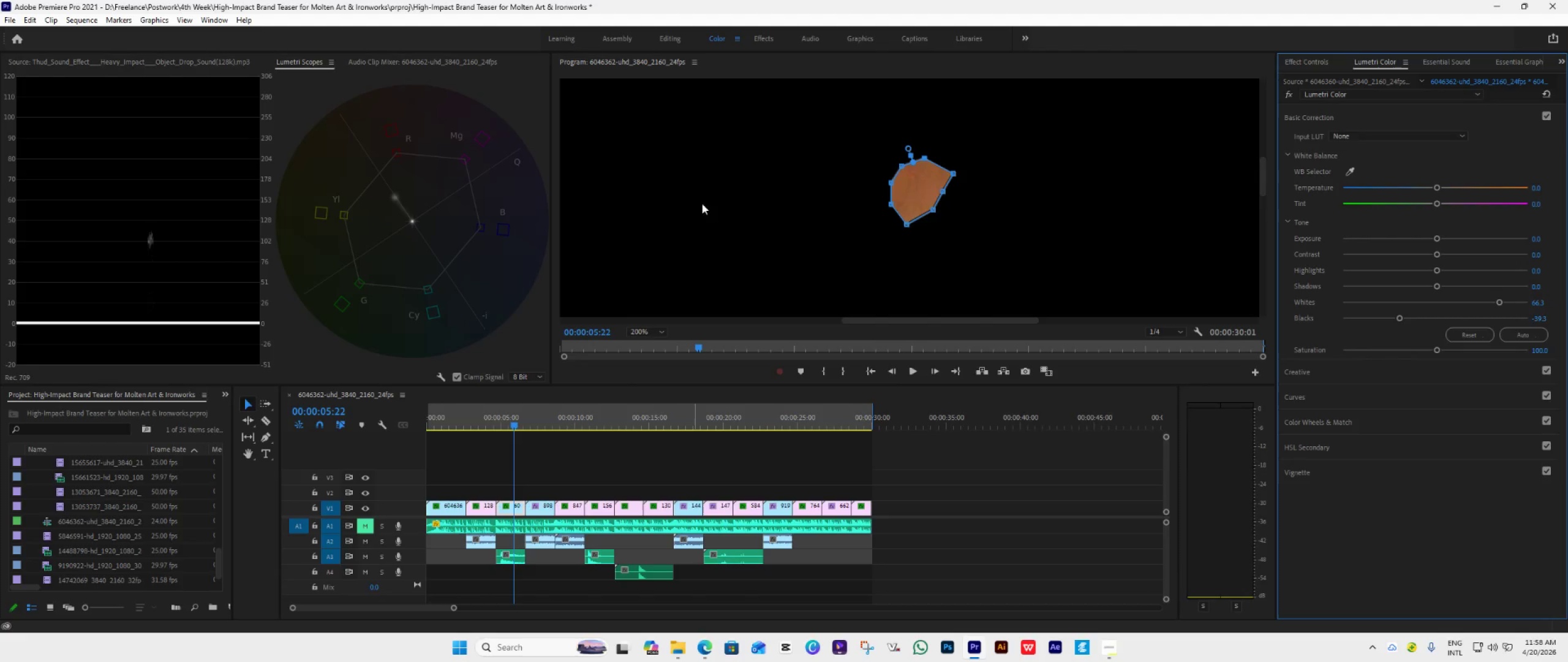 
wait(7.12)
 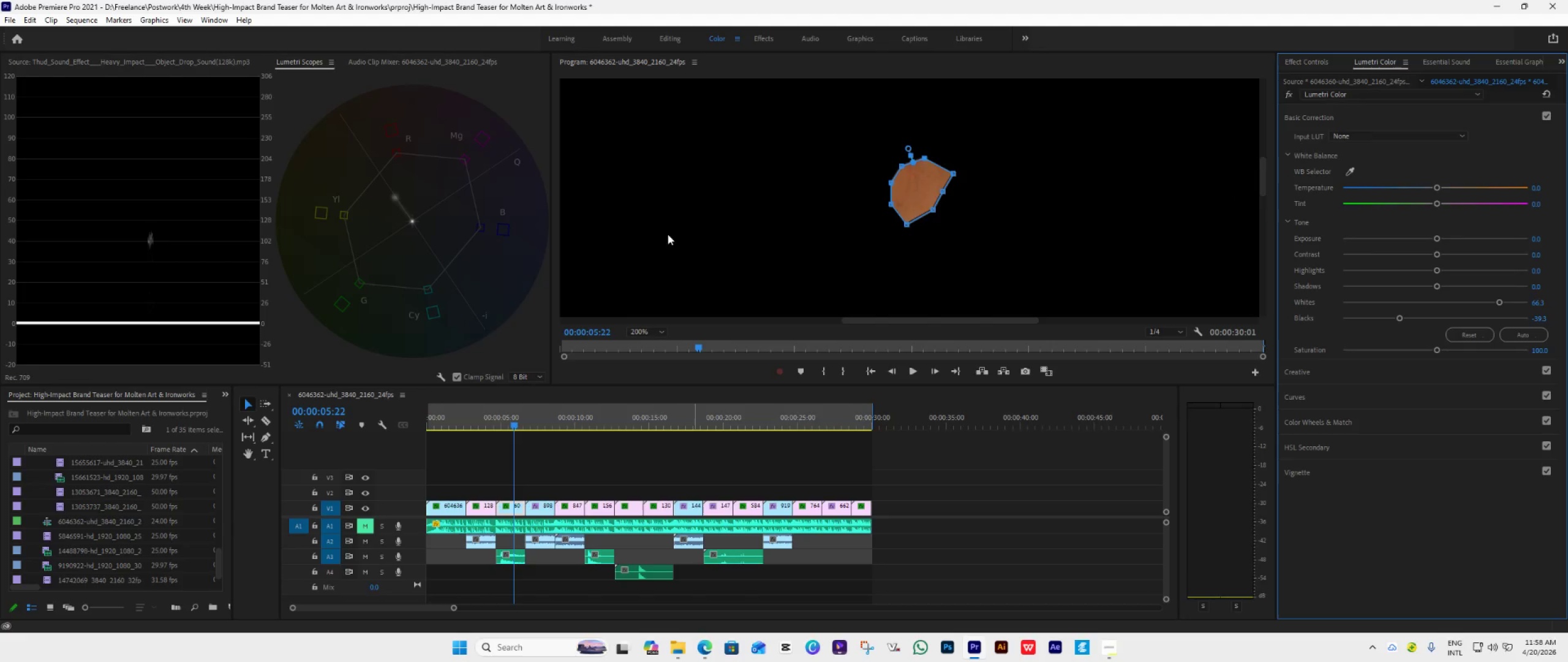 
left_click_drag(start_coordinate=[1439, 185], to_coordinate=[1409, 197])
 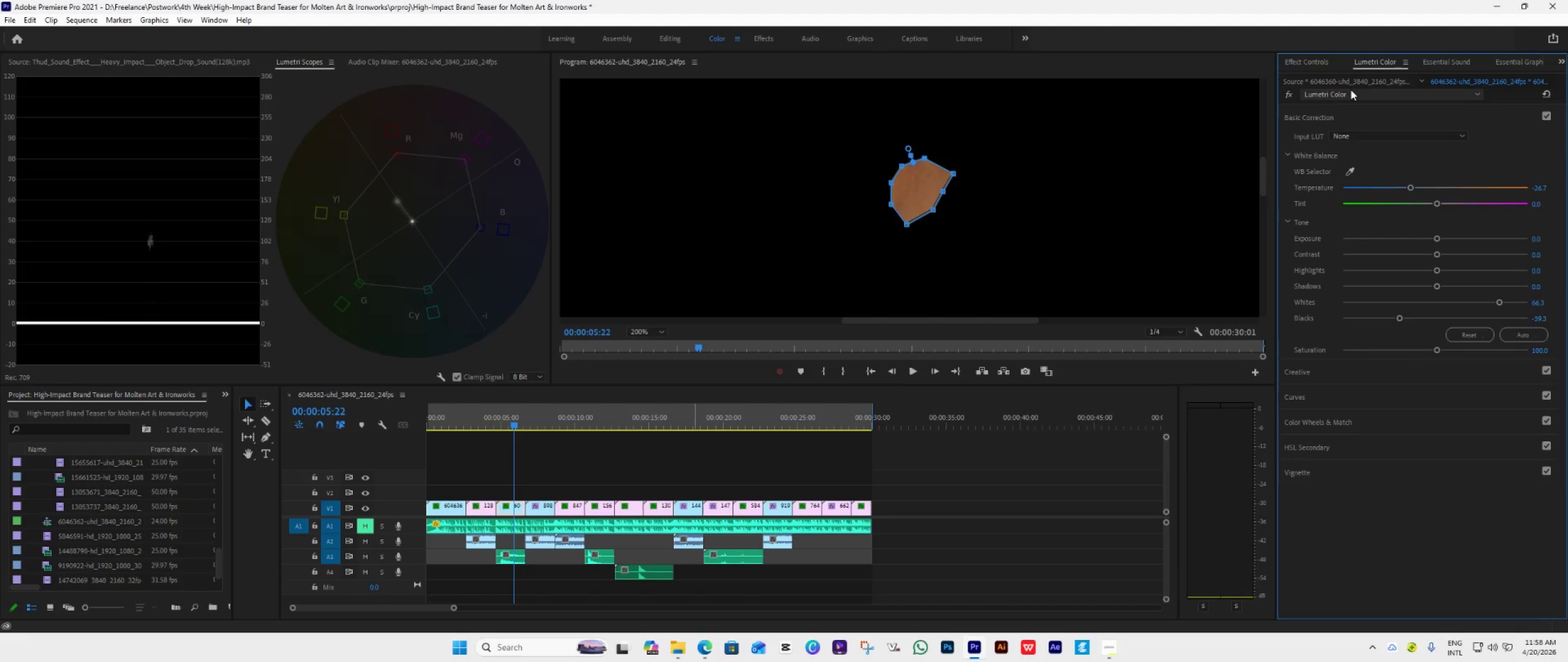 
left_click([1309, 59])
 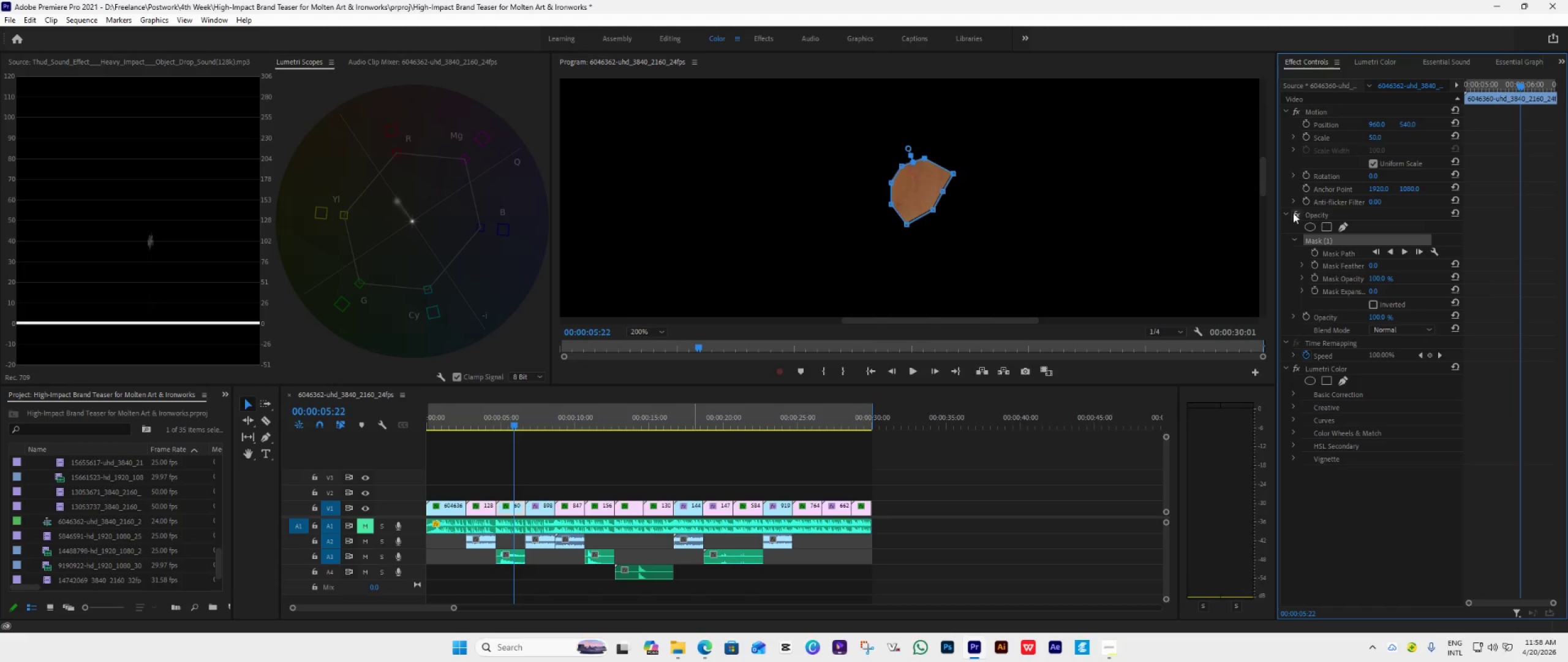 
left_click([1298, 212])
 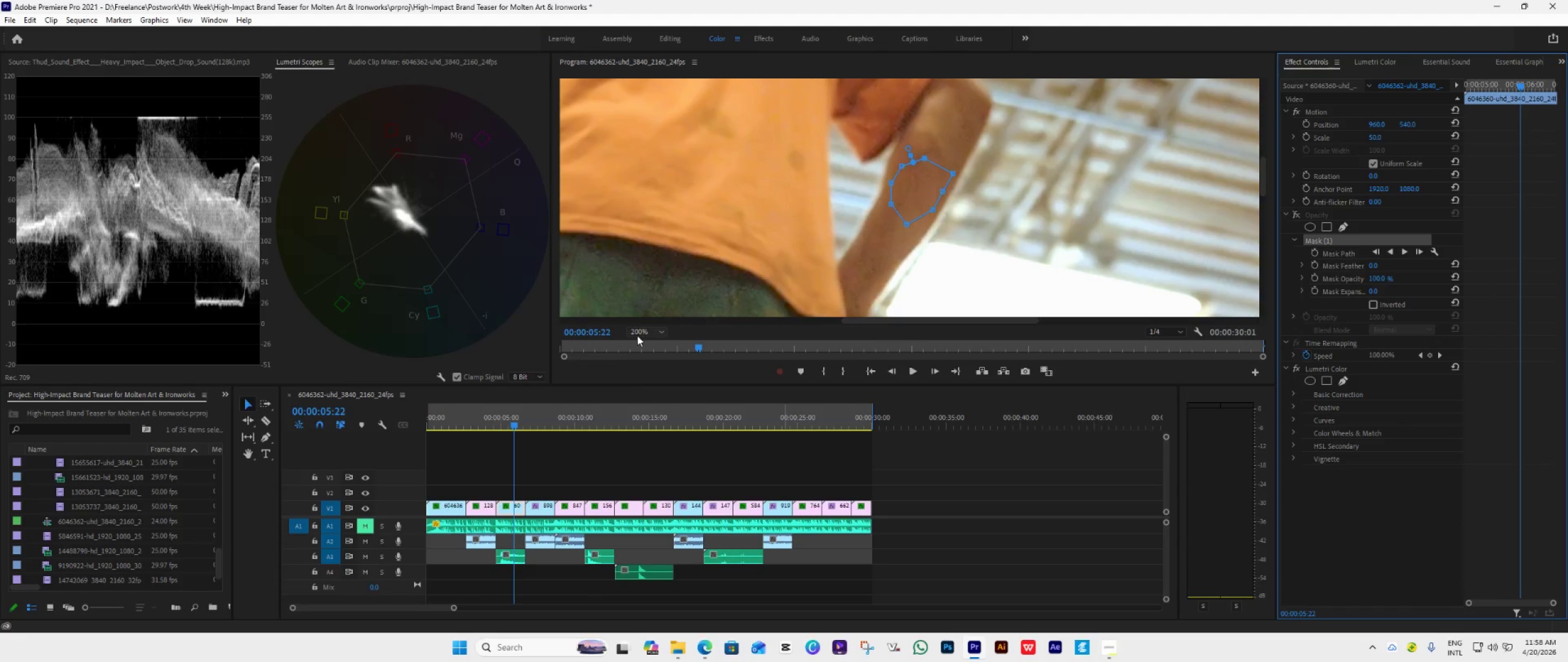 
left_click([646, 335])
 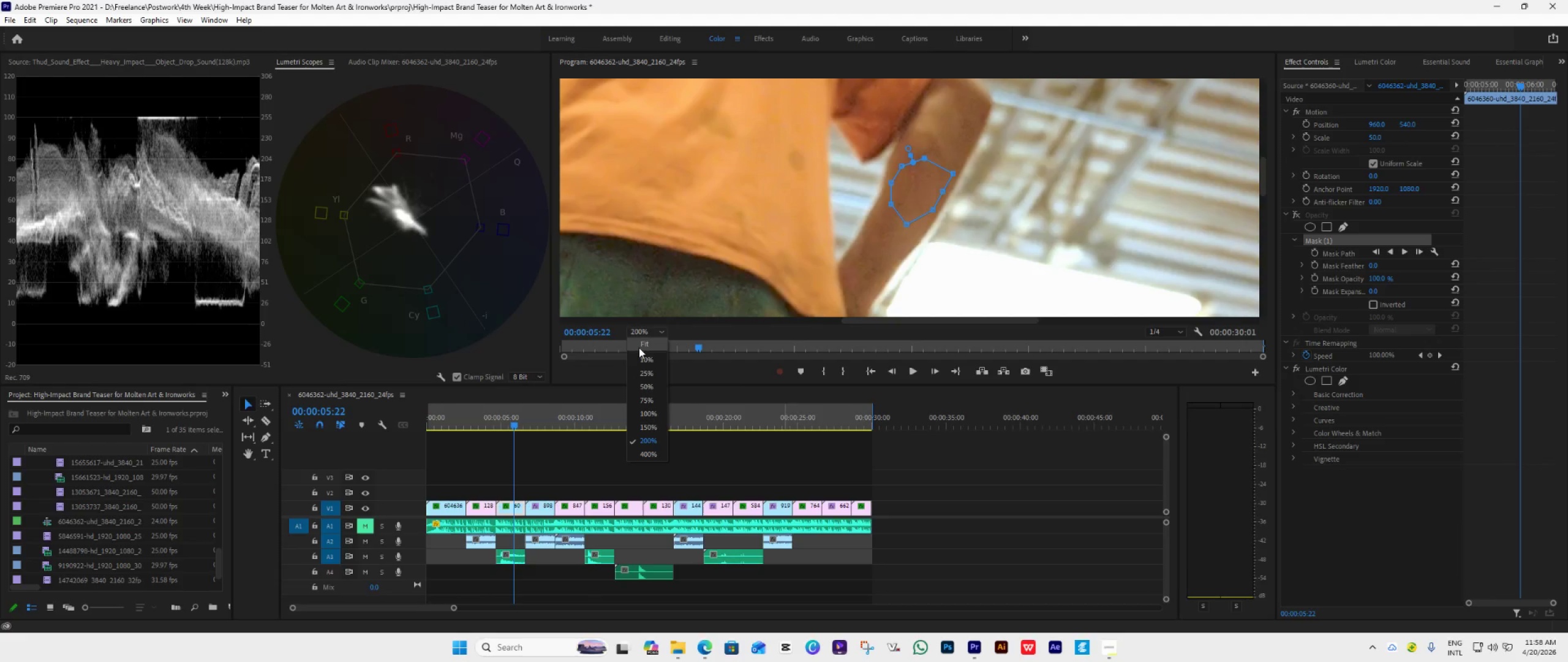 
left_click([642, 343])
 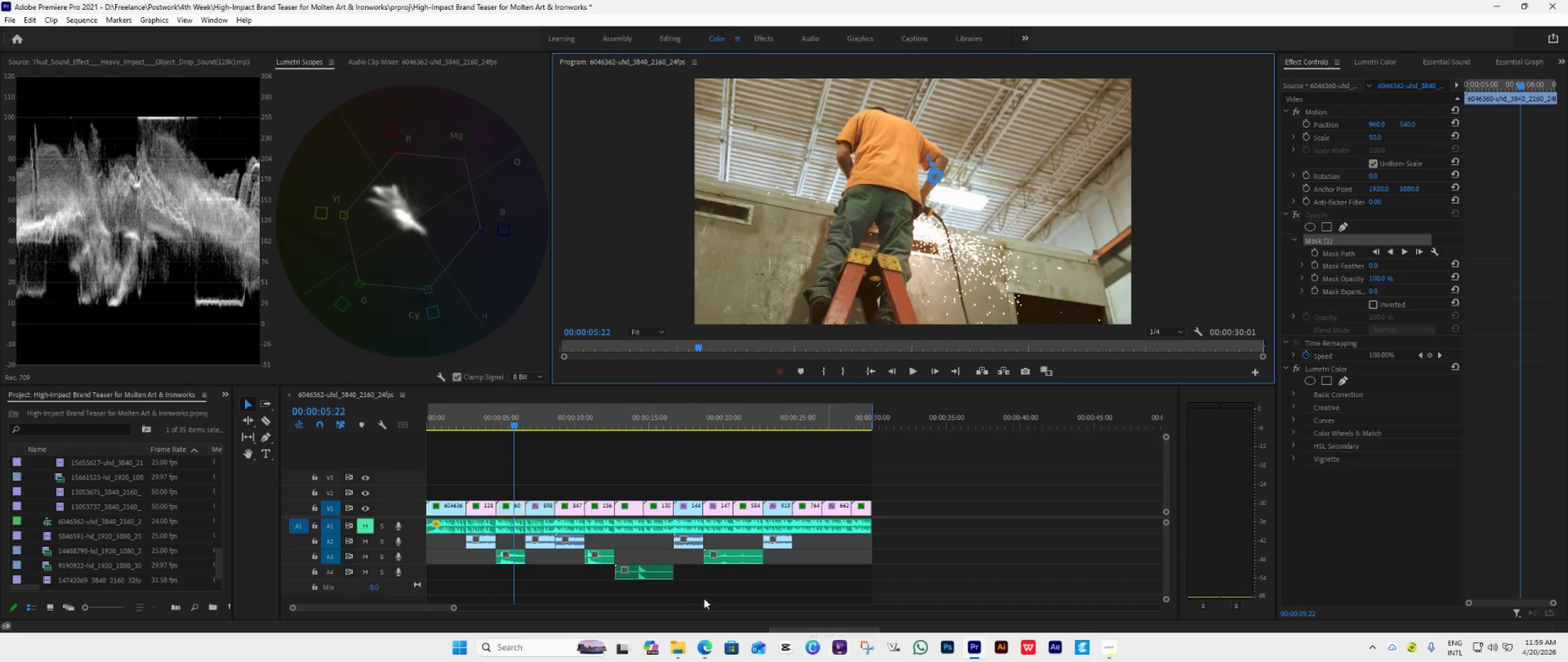 
wait(9.36)
 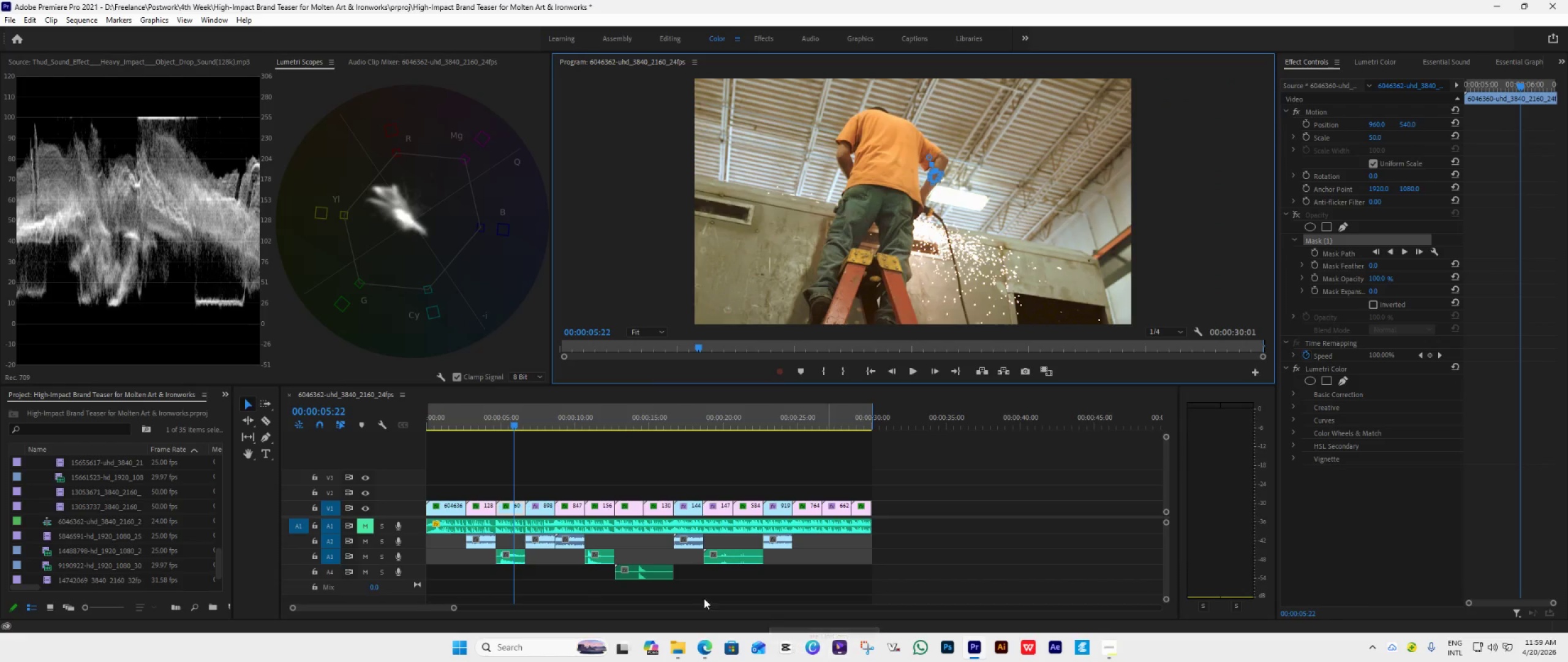 
left_click_drag(start_coordinate=[514, 424], to_coordinate=[543, 433])
 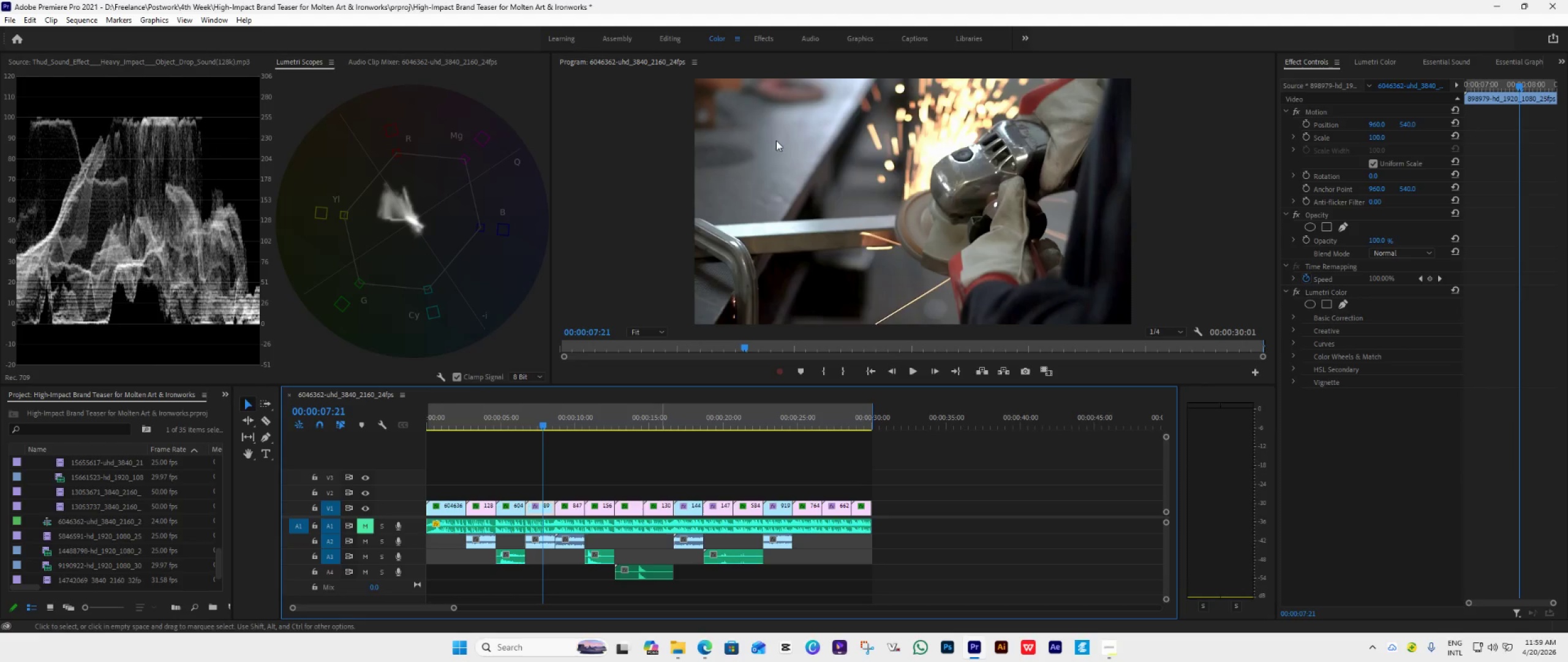 
wait(12.28)
 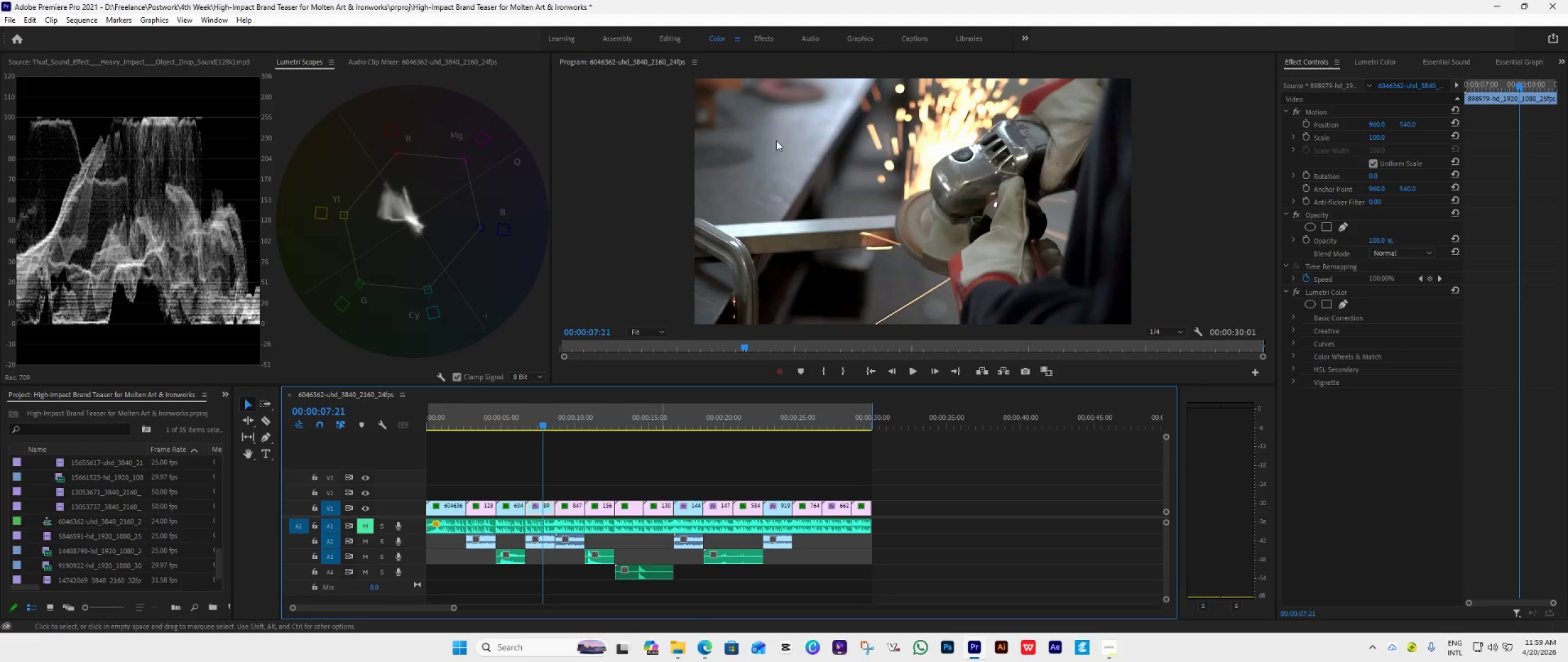 
left_click([1343, 227])
 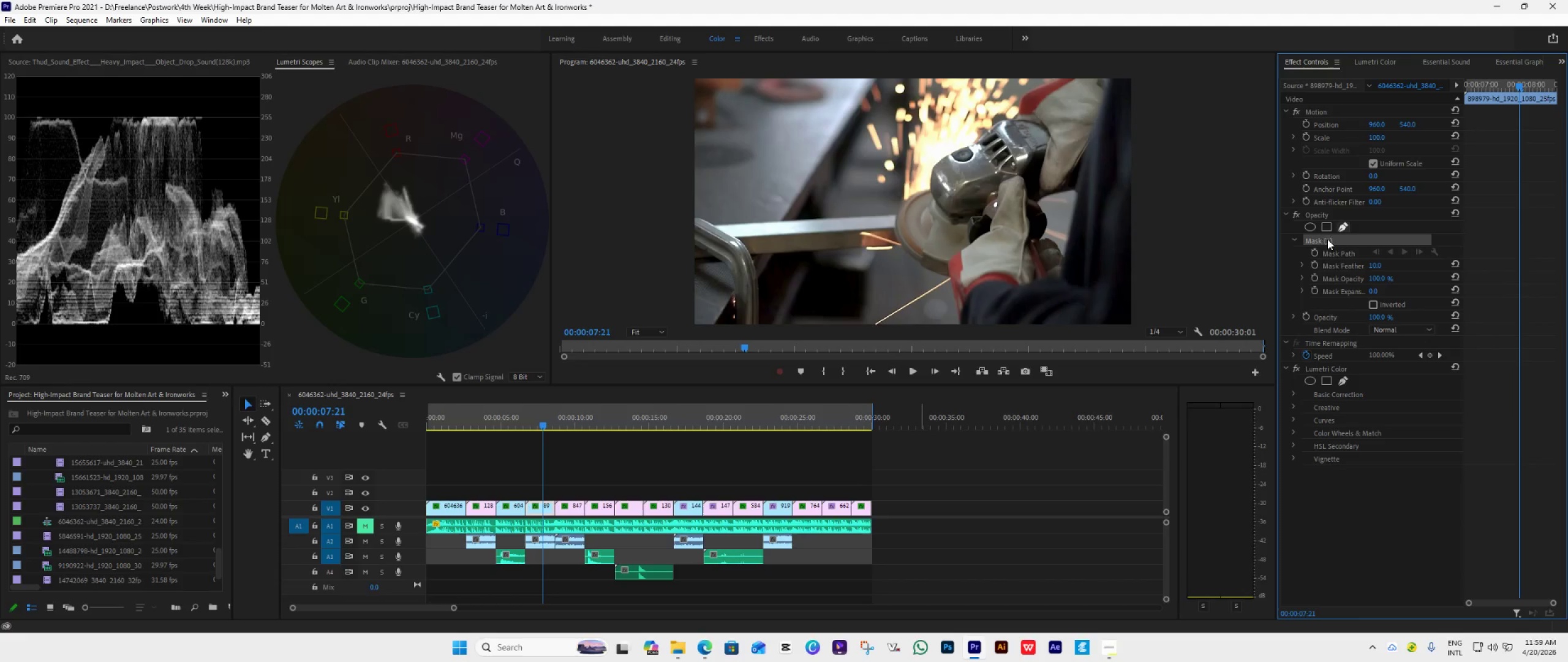 
wait(5.83)
 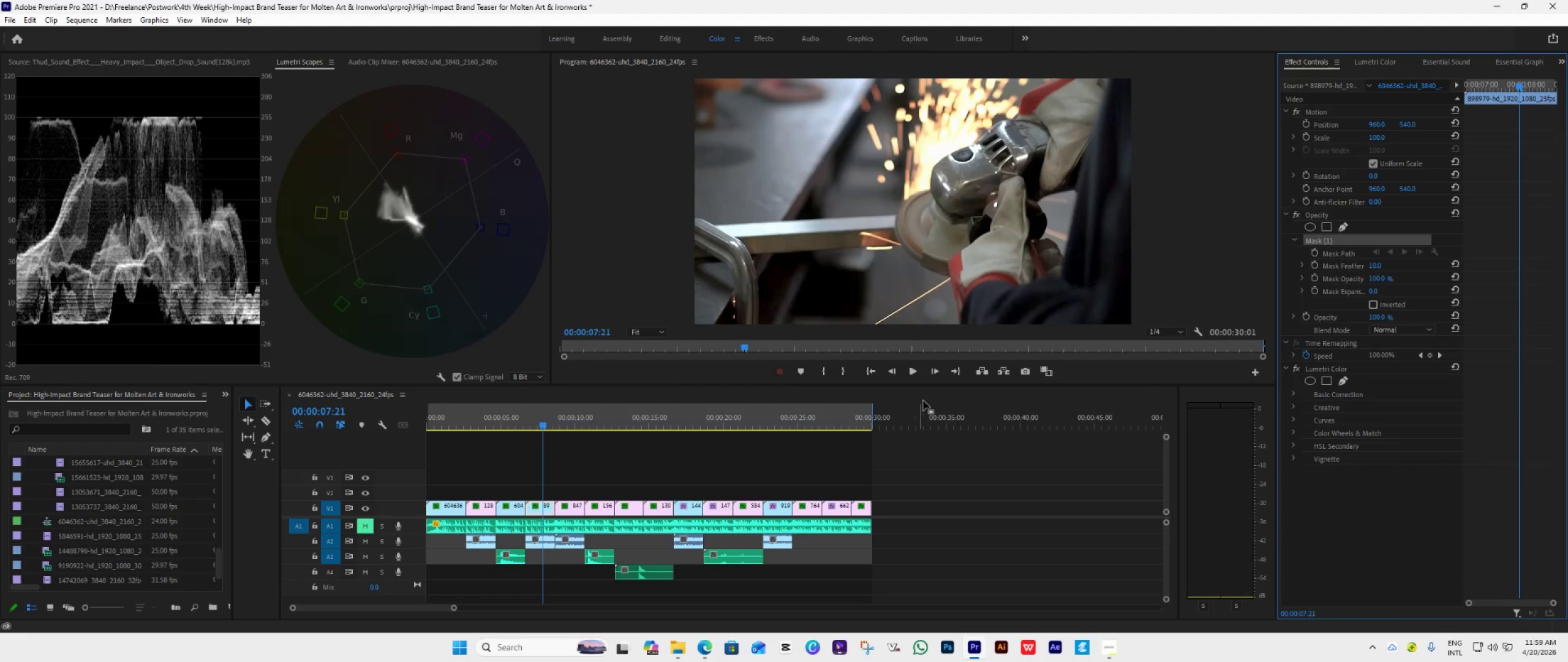 
left_click([974, 272])
 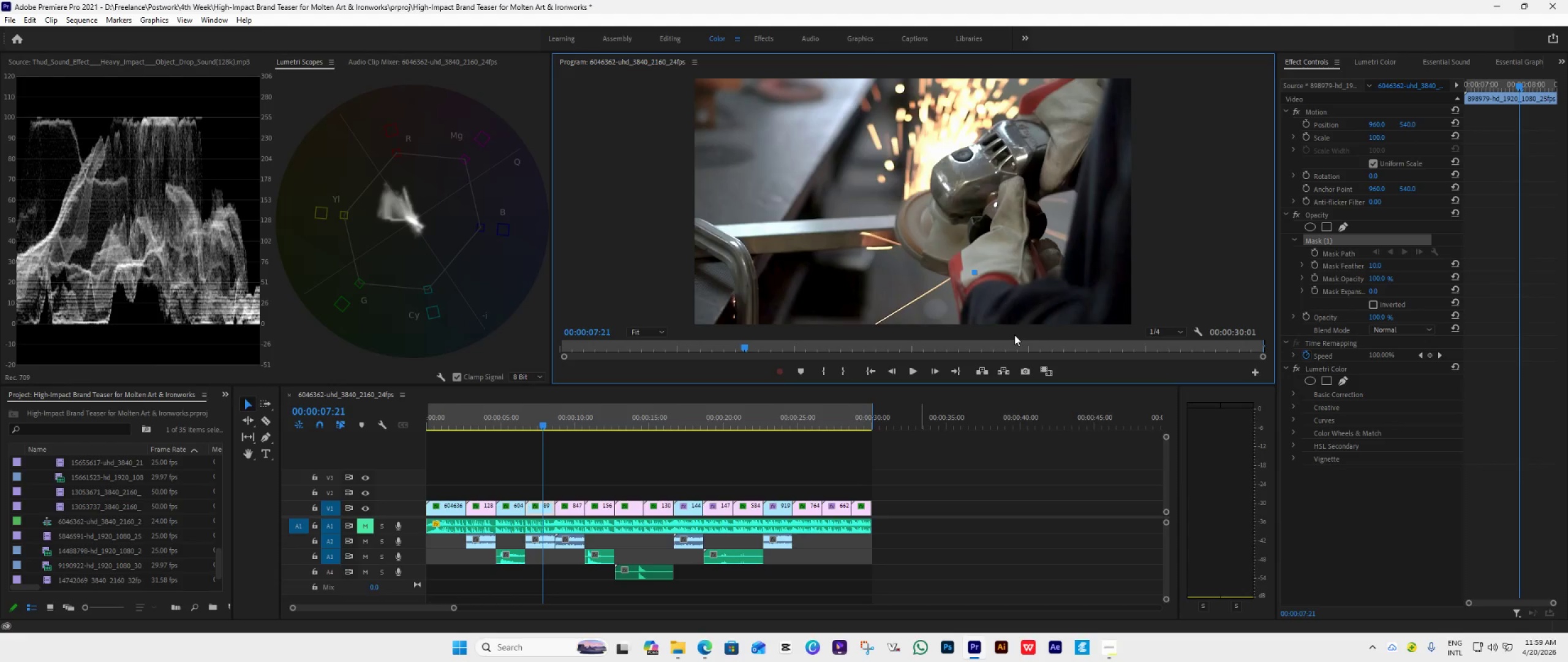 
key(Control+Z)
 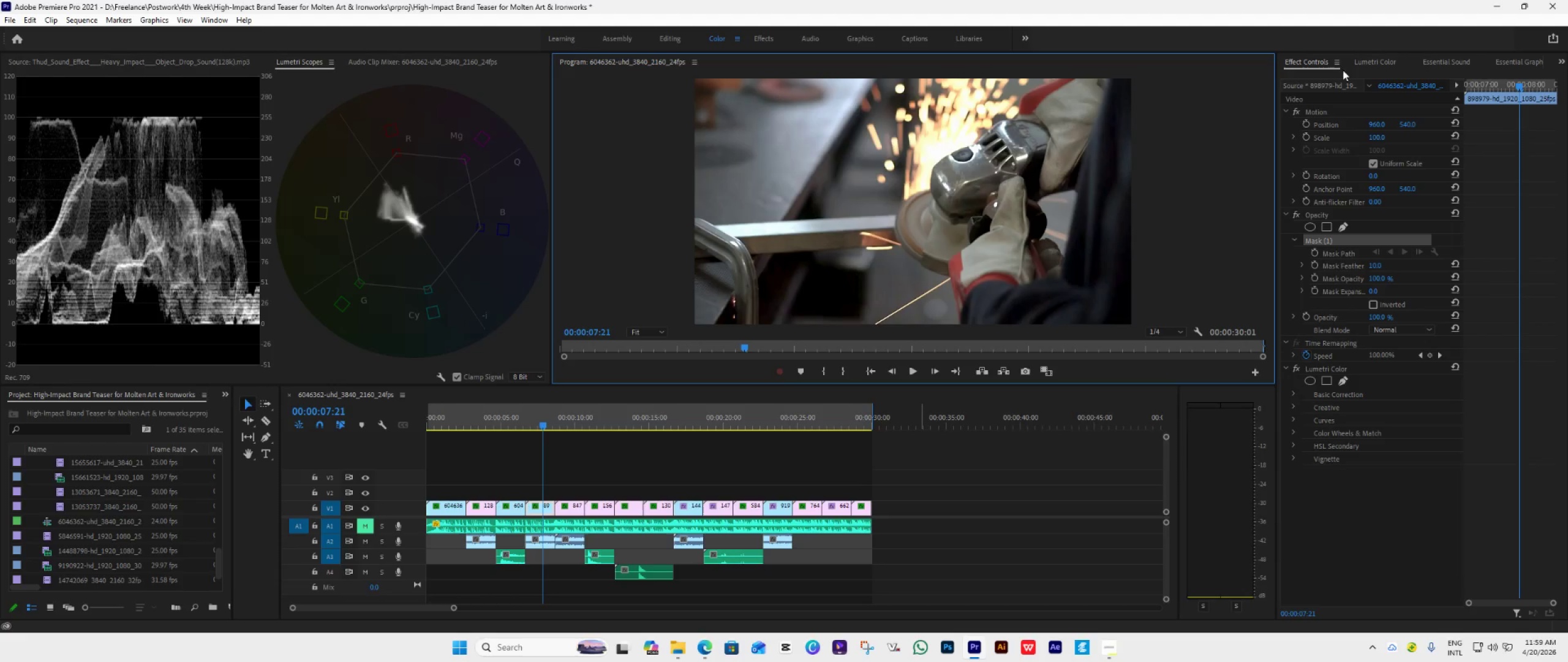 
left_click([1366, 63])
 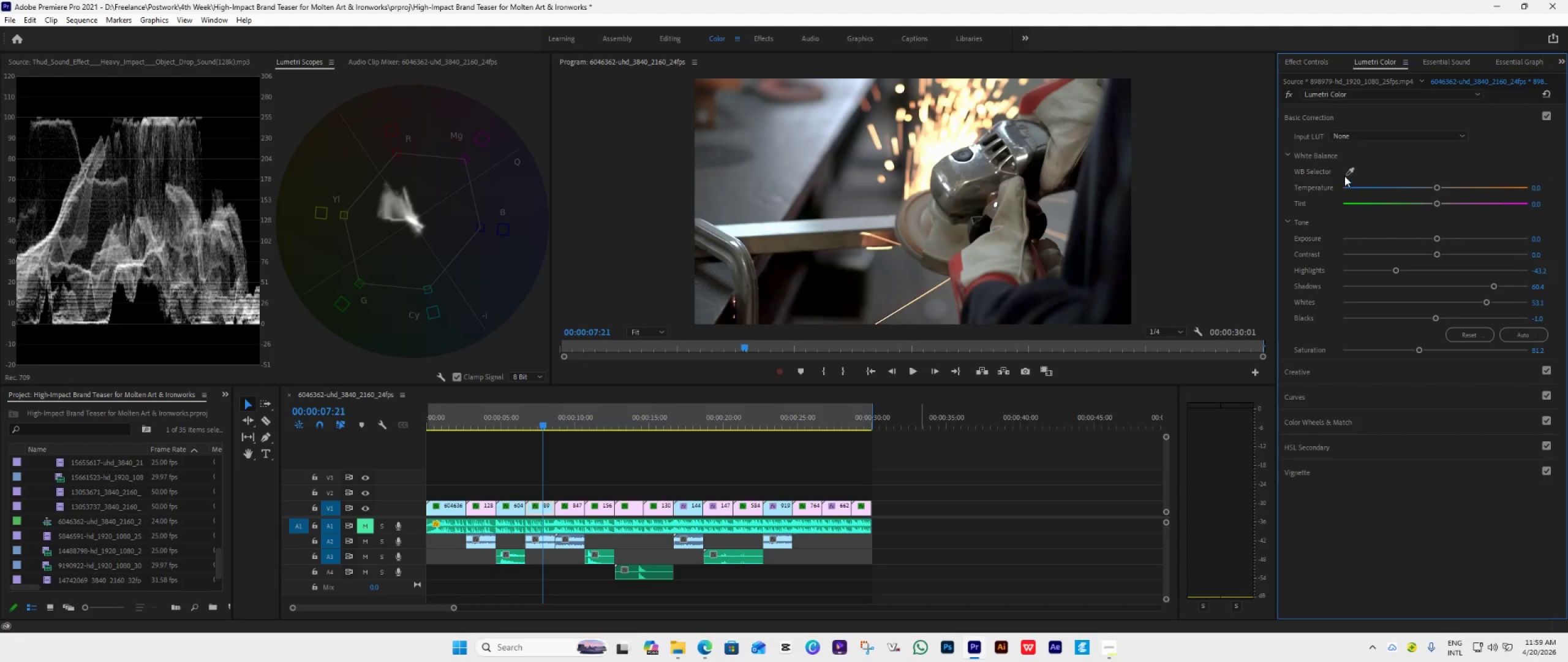 
left_click([1348, 169])
 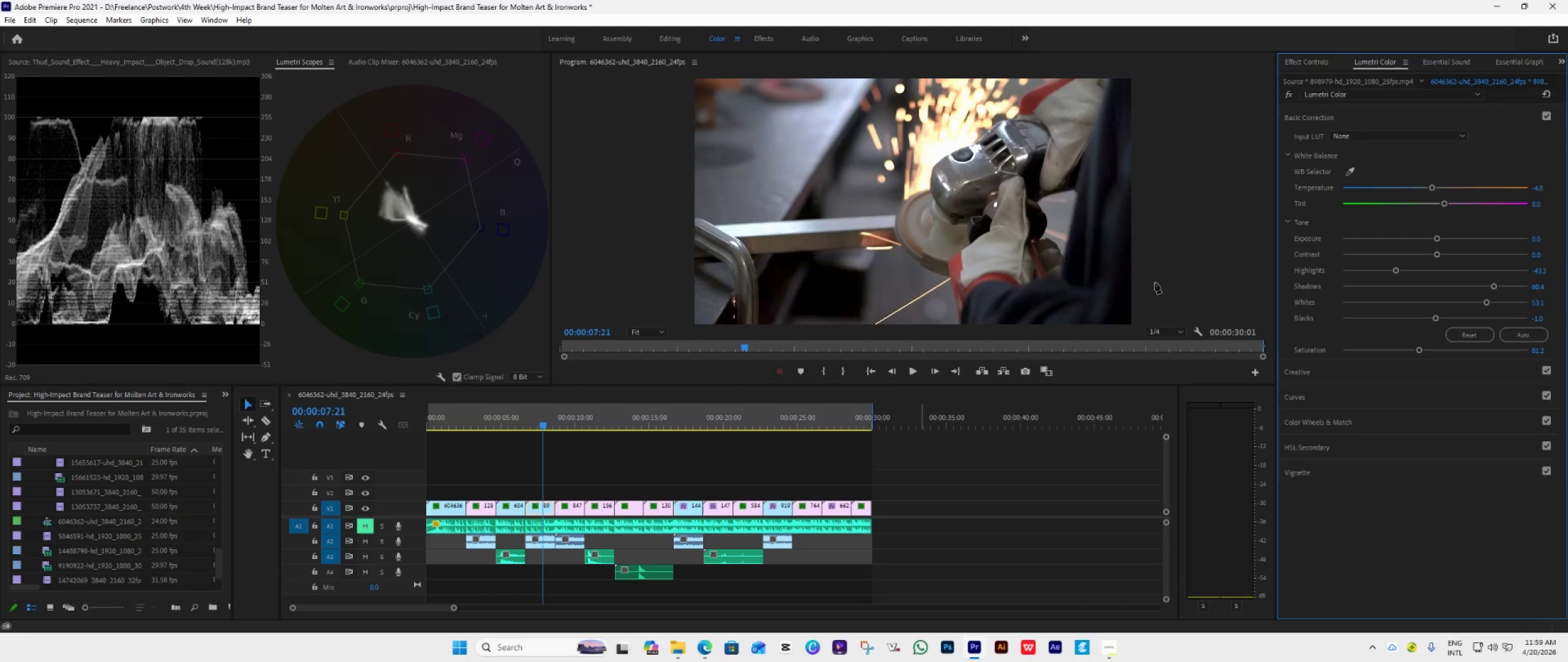 
wait(10.27)
 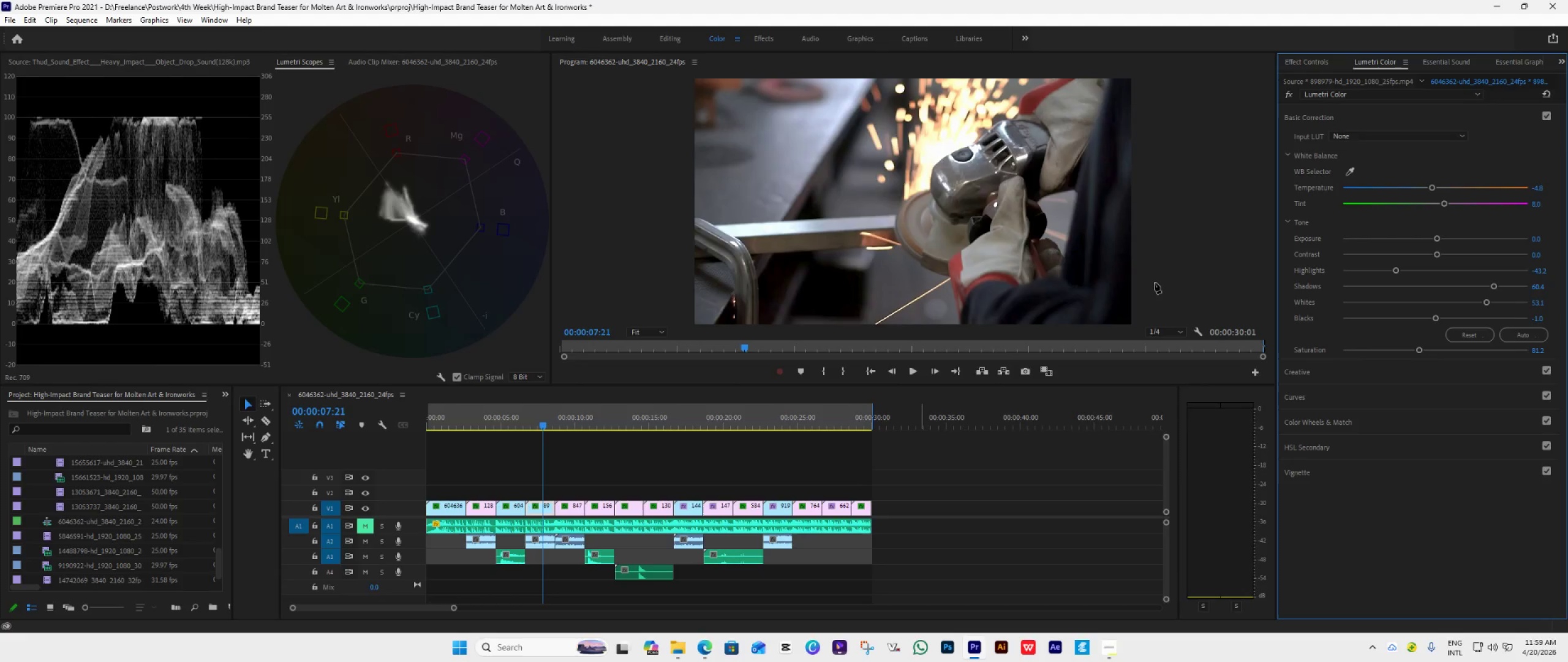 
left_click_drag(start_coordinate=[543, 426], to_coordinate=[571, 434])
 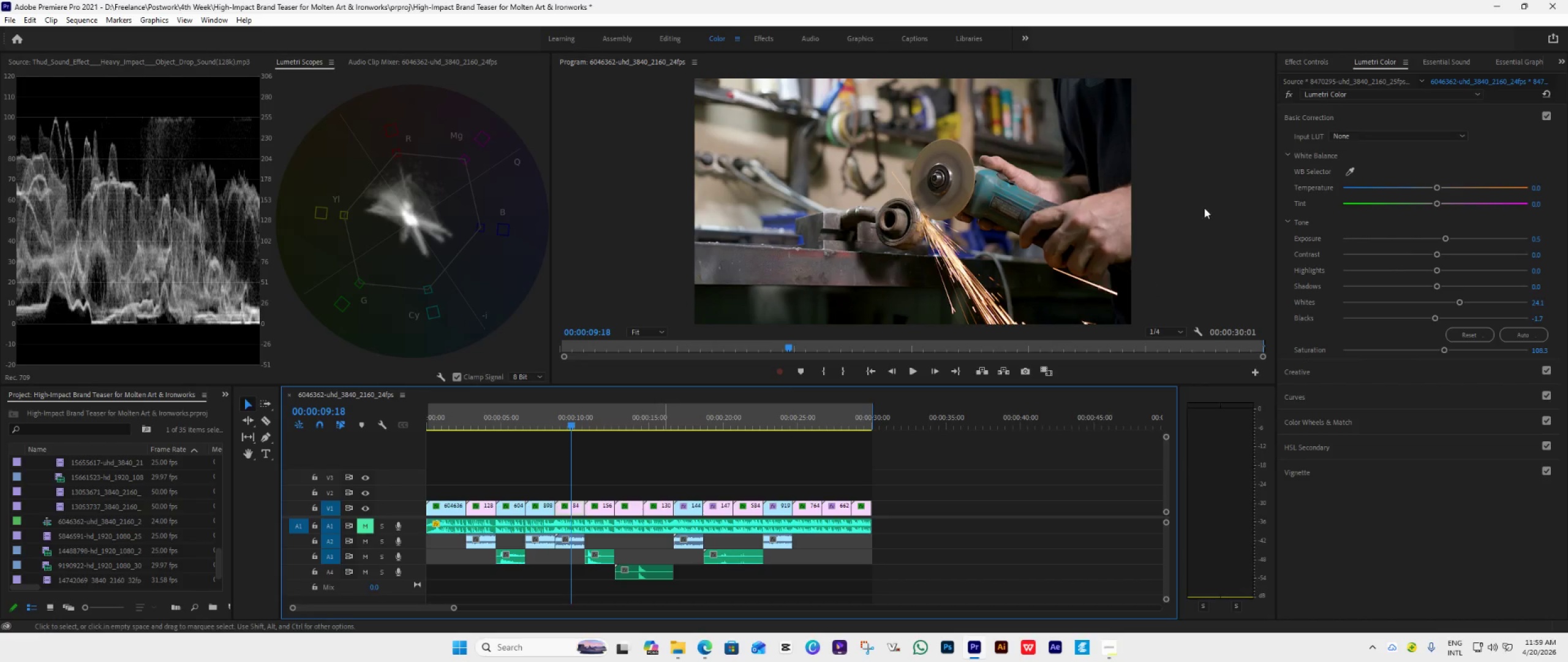 
left_click([1306, 61])
 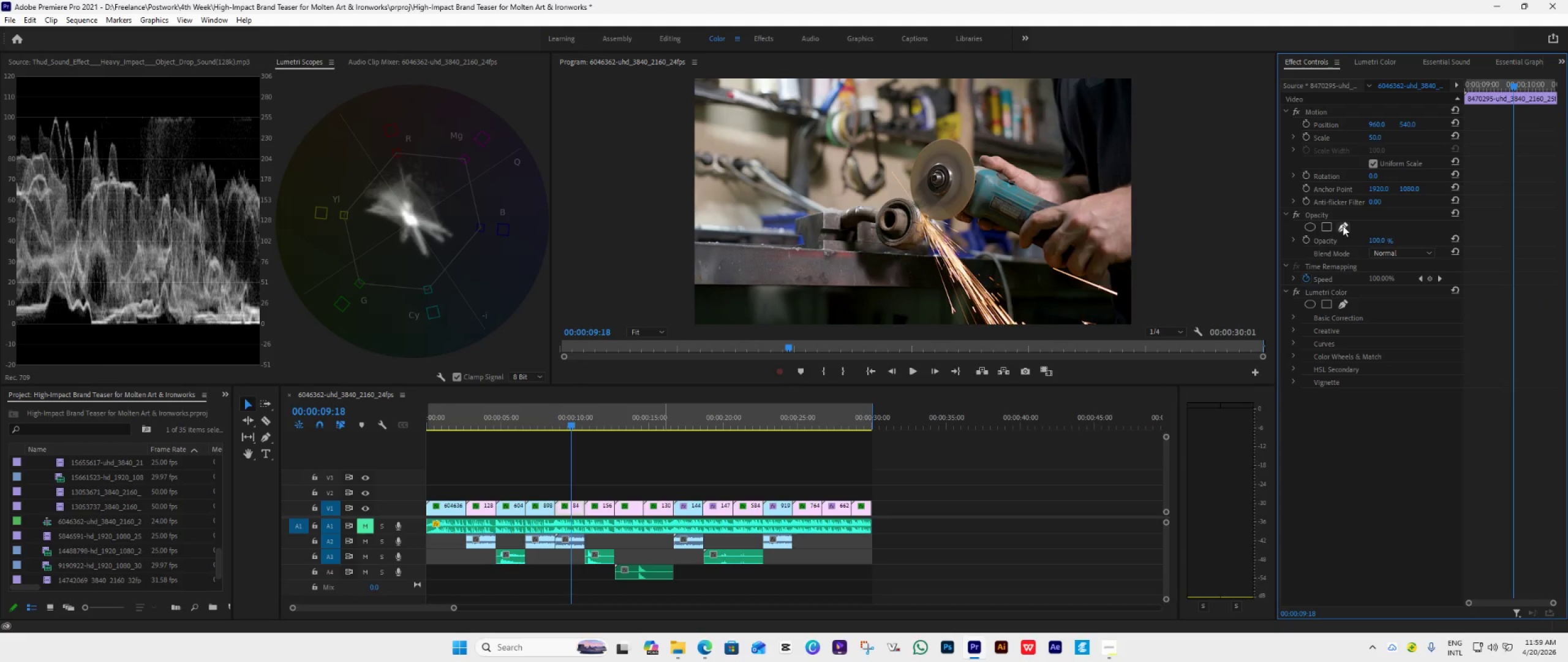 
left_click([1343, 226])
 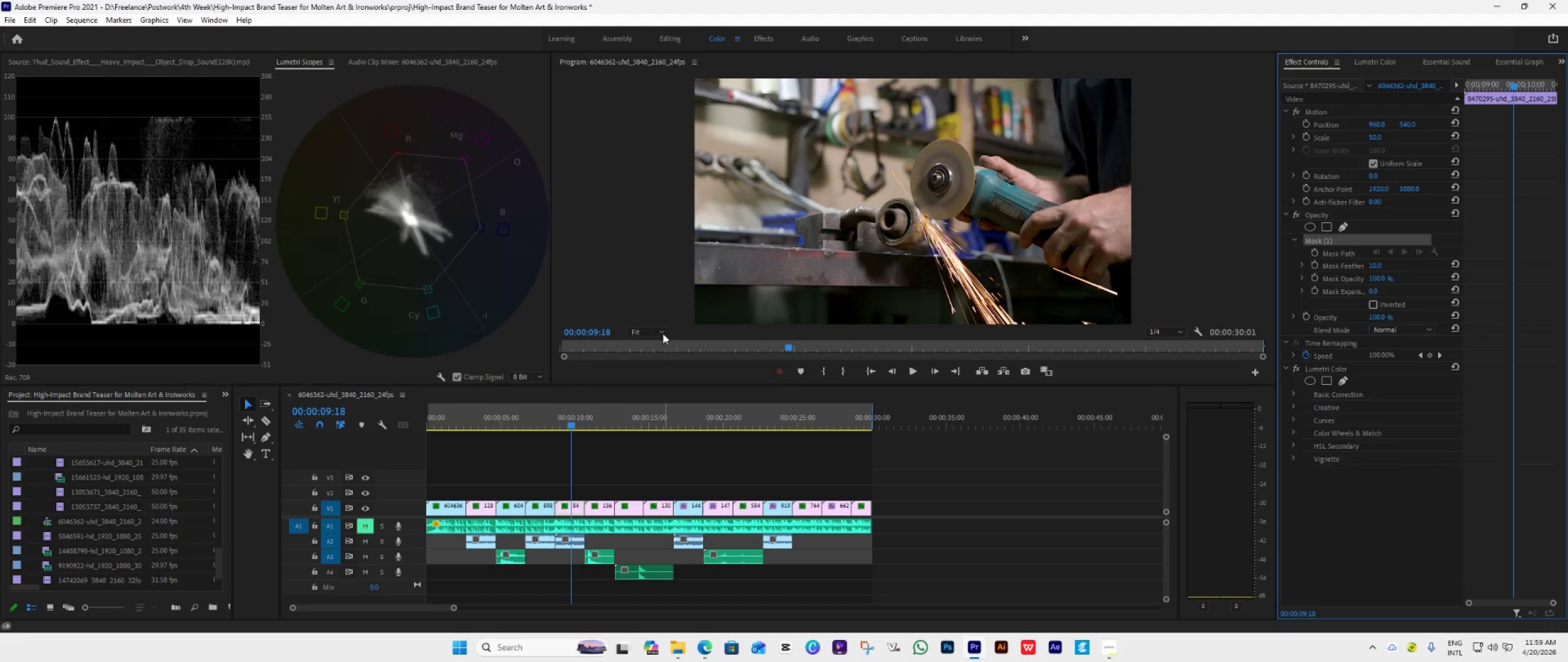 
left_click([652, 331])
 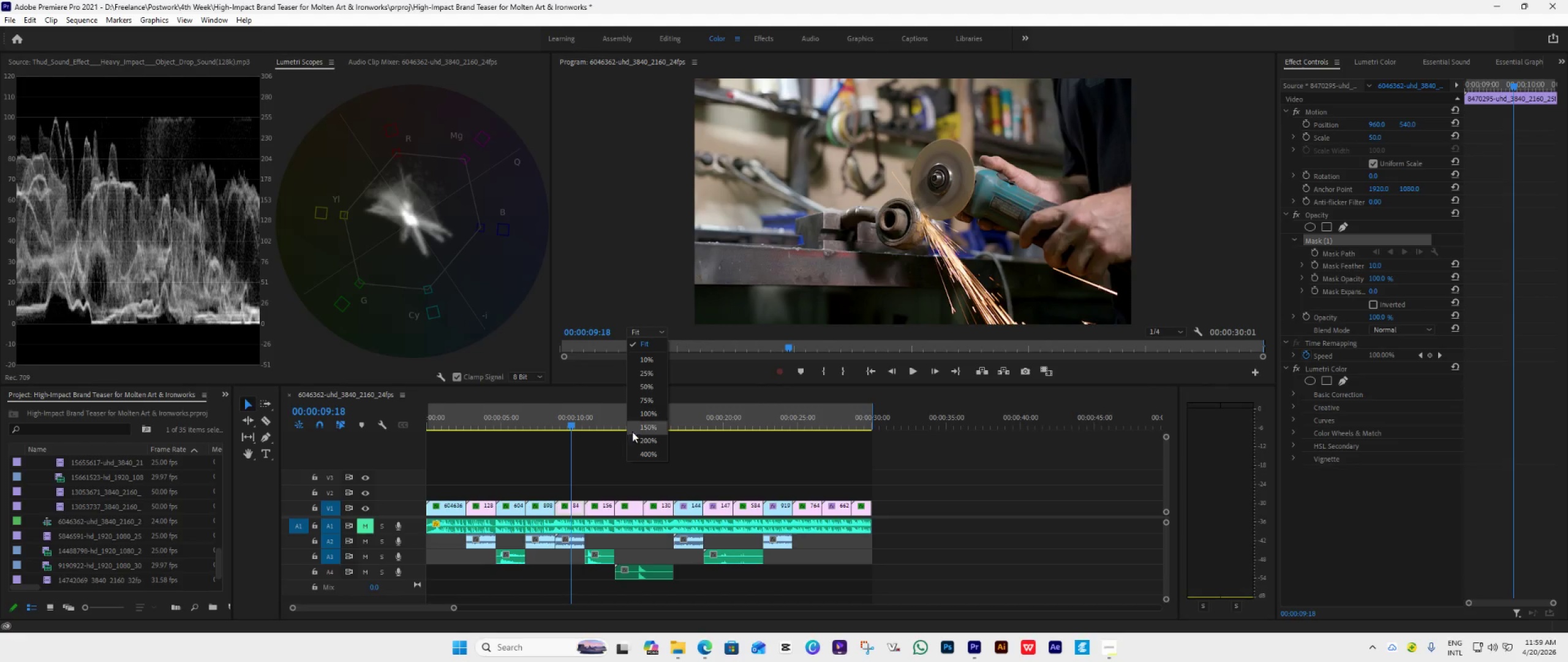 
left_click([644, 441])
 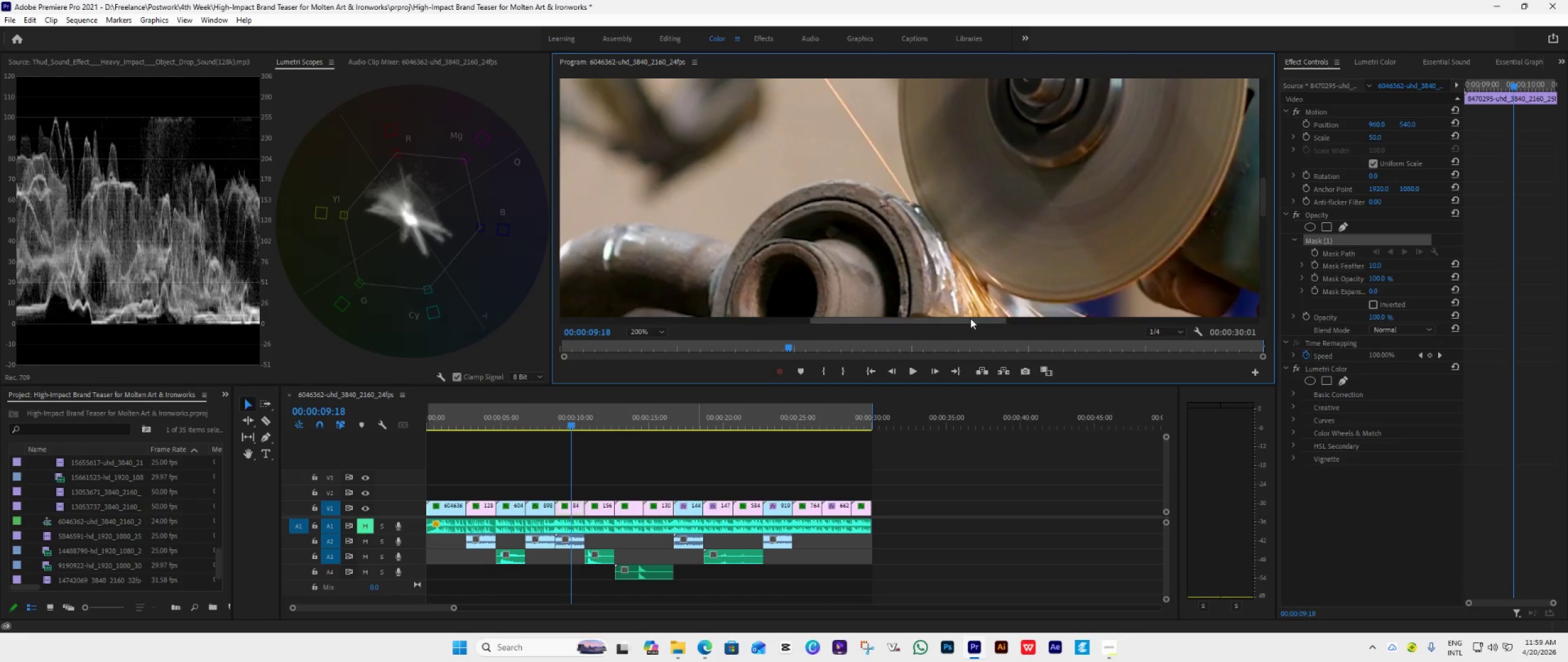 
left_click_drag(start_coordinate=[973, 321], to_coordinate=[1167, 335])
 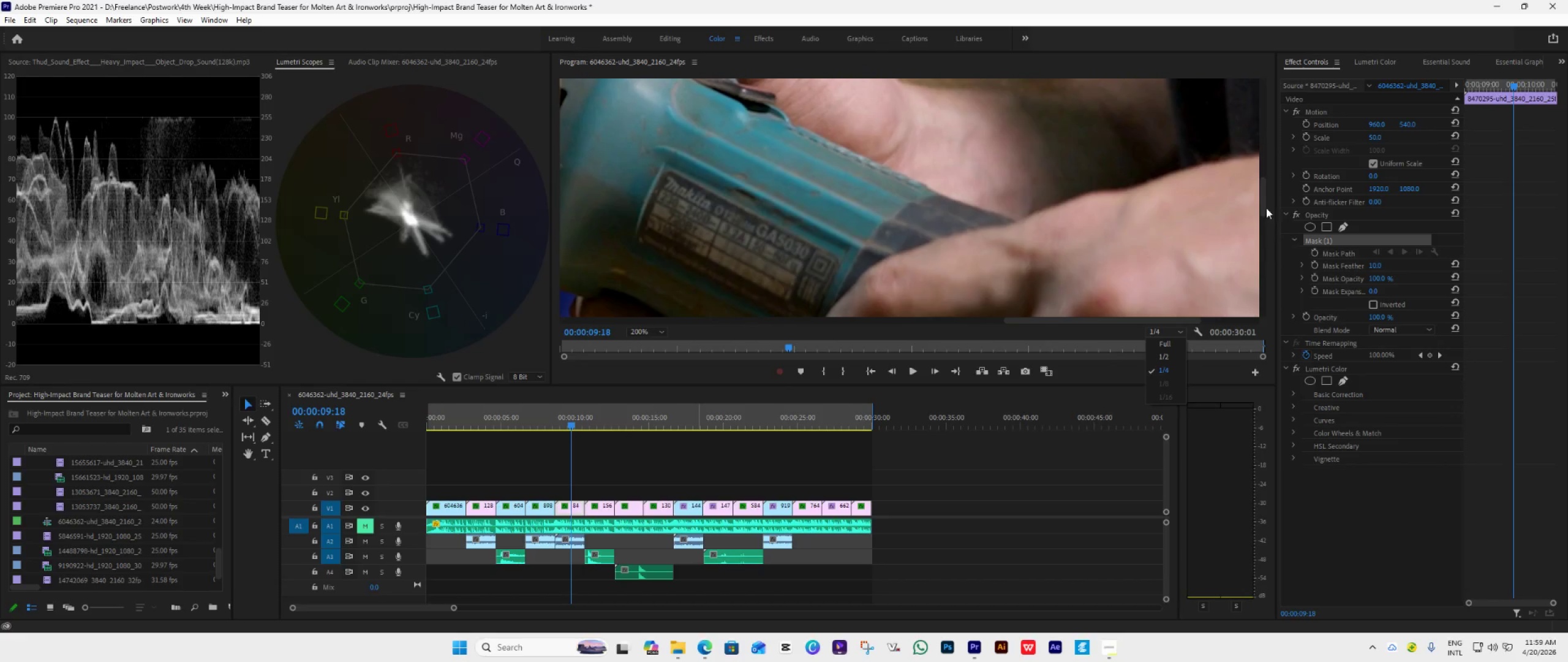 
left_click_drag(start_coordinate=[1265, 204], to_coordinate=[1262, 187])
 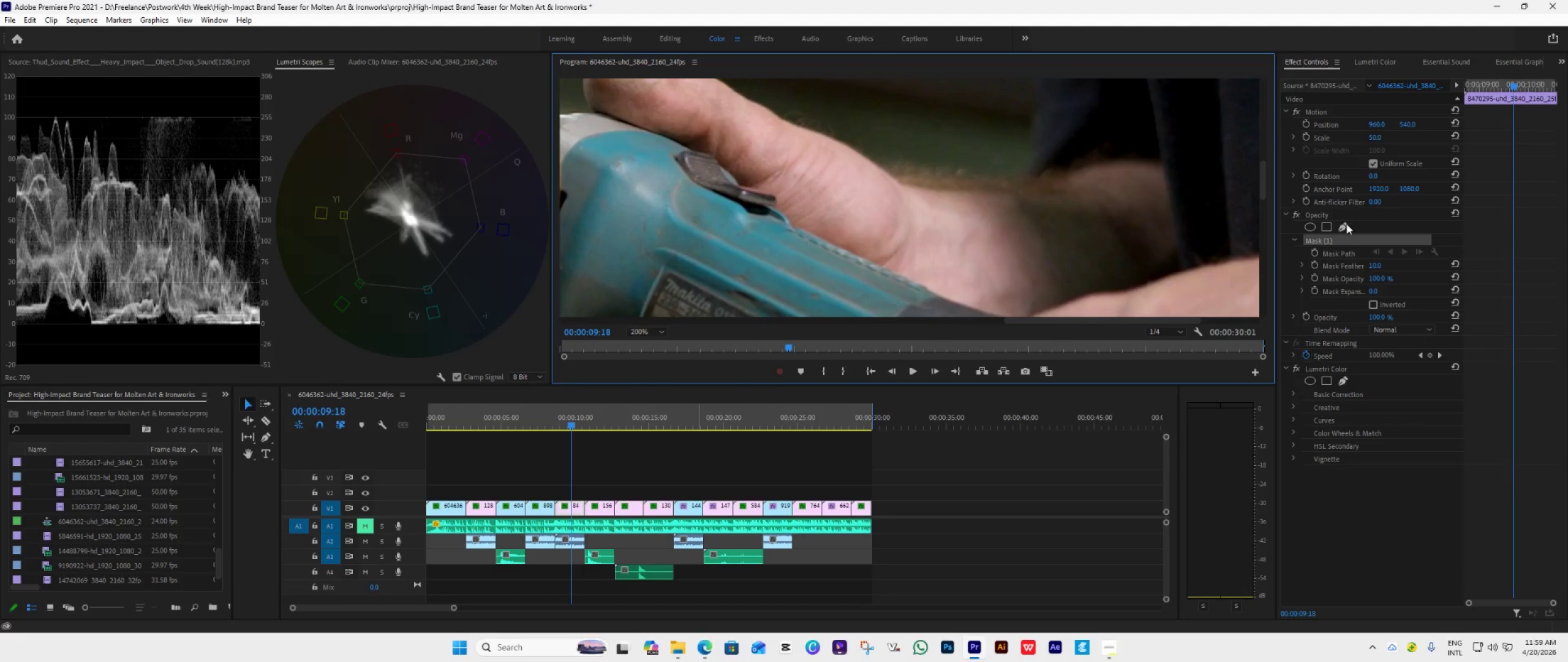 
left_click([1346, 227])
 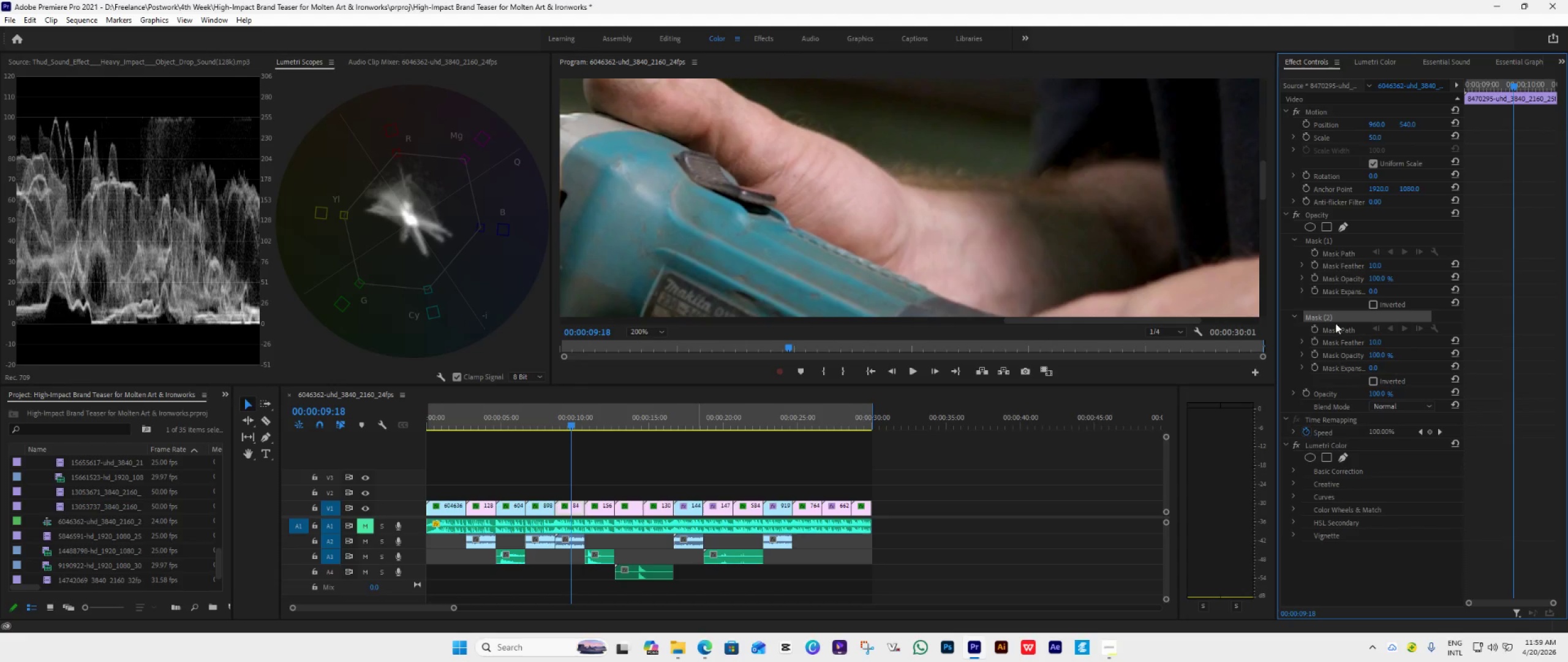 
left_click([1336, 322])
 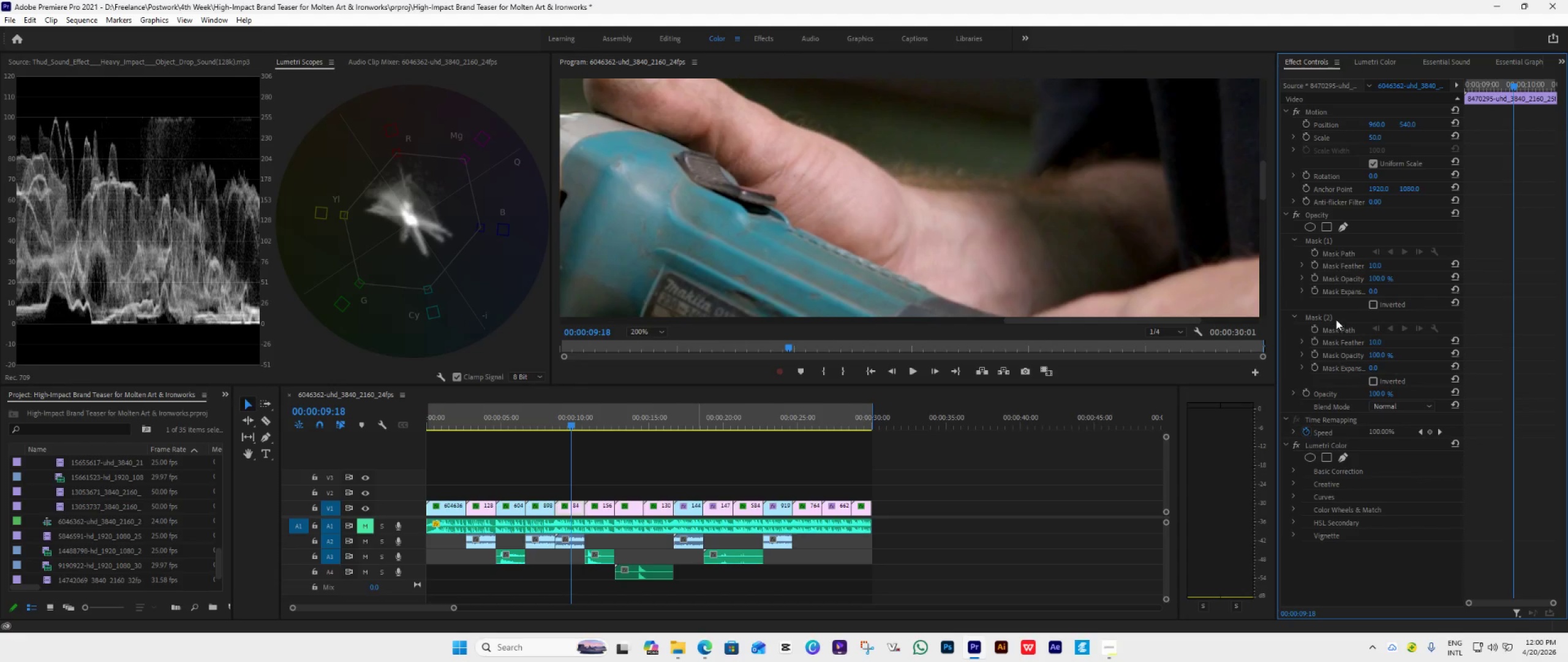 
left_click([1336, 319])
 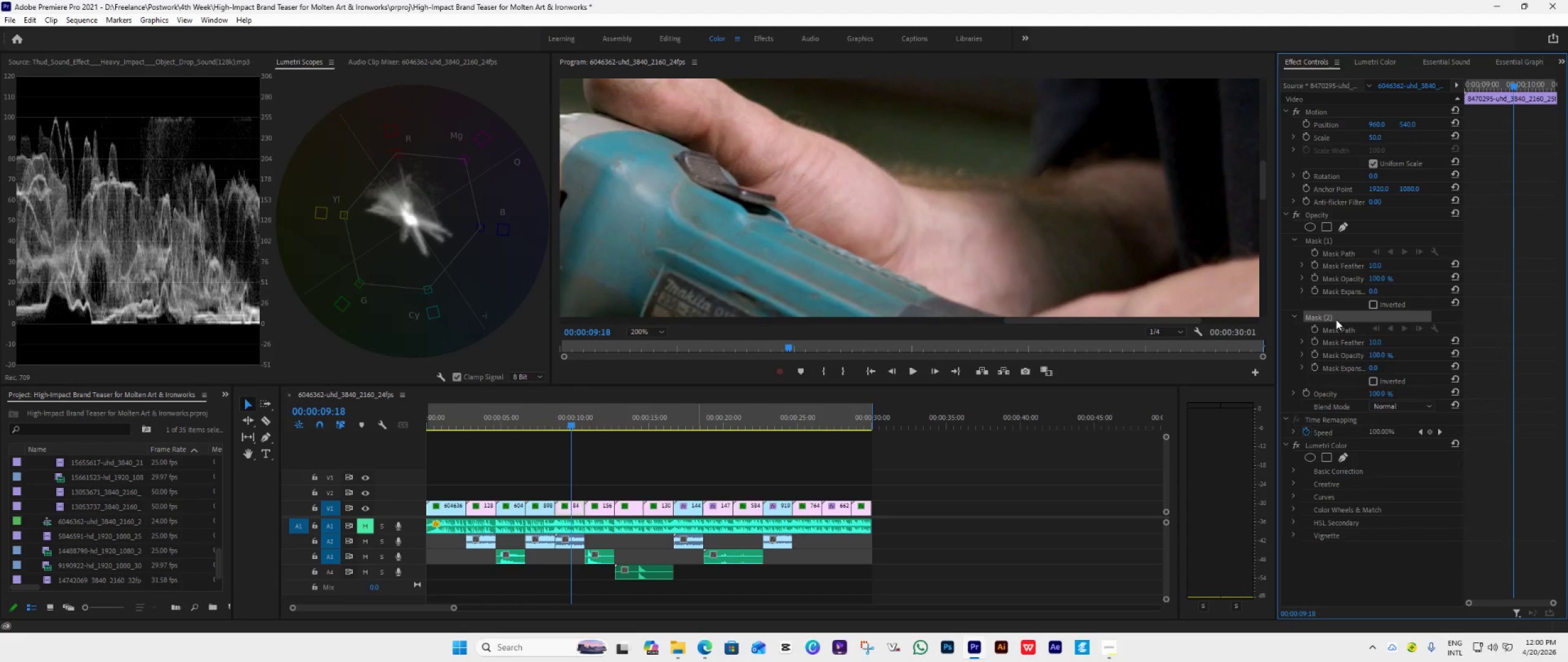 
key(Delete)
 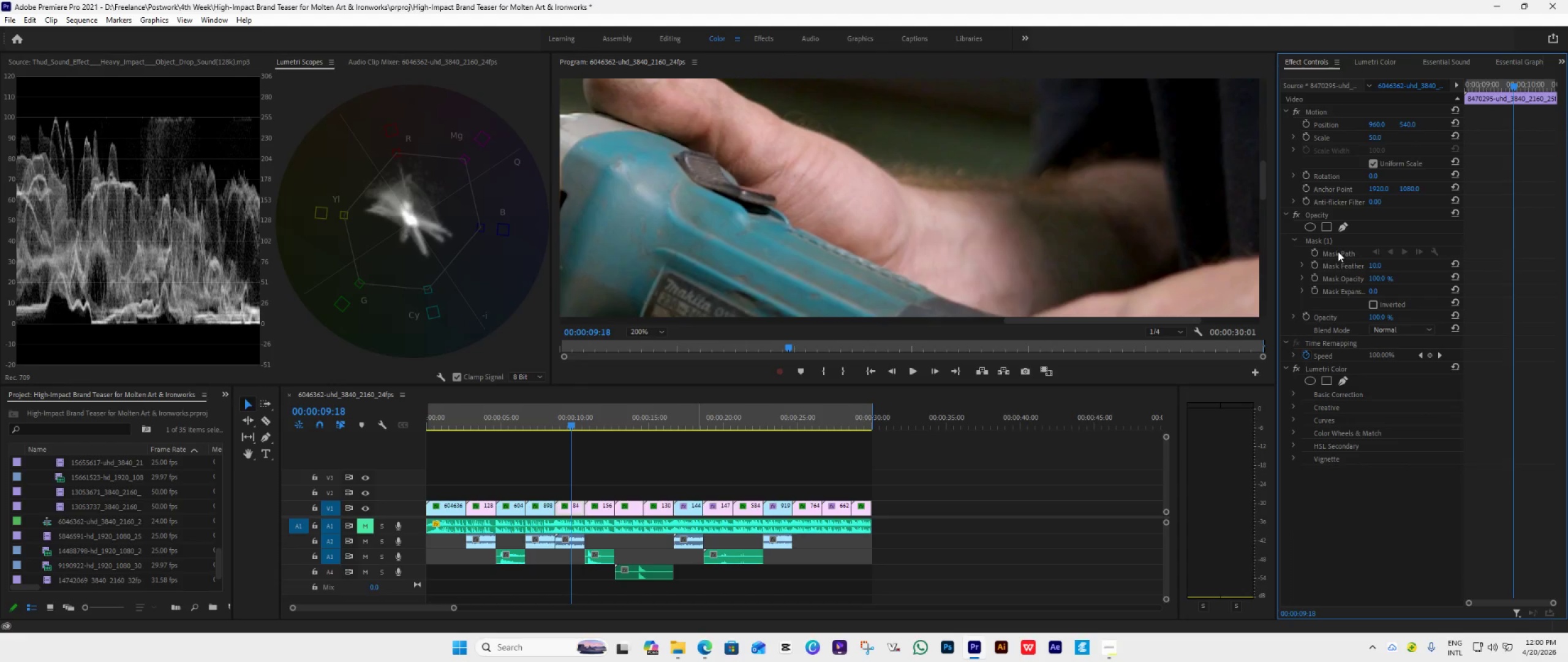 
left_click([1338, 251])
 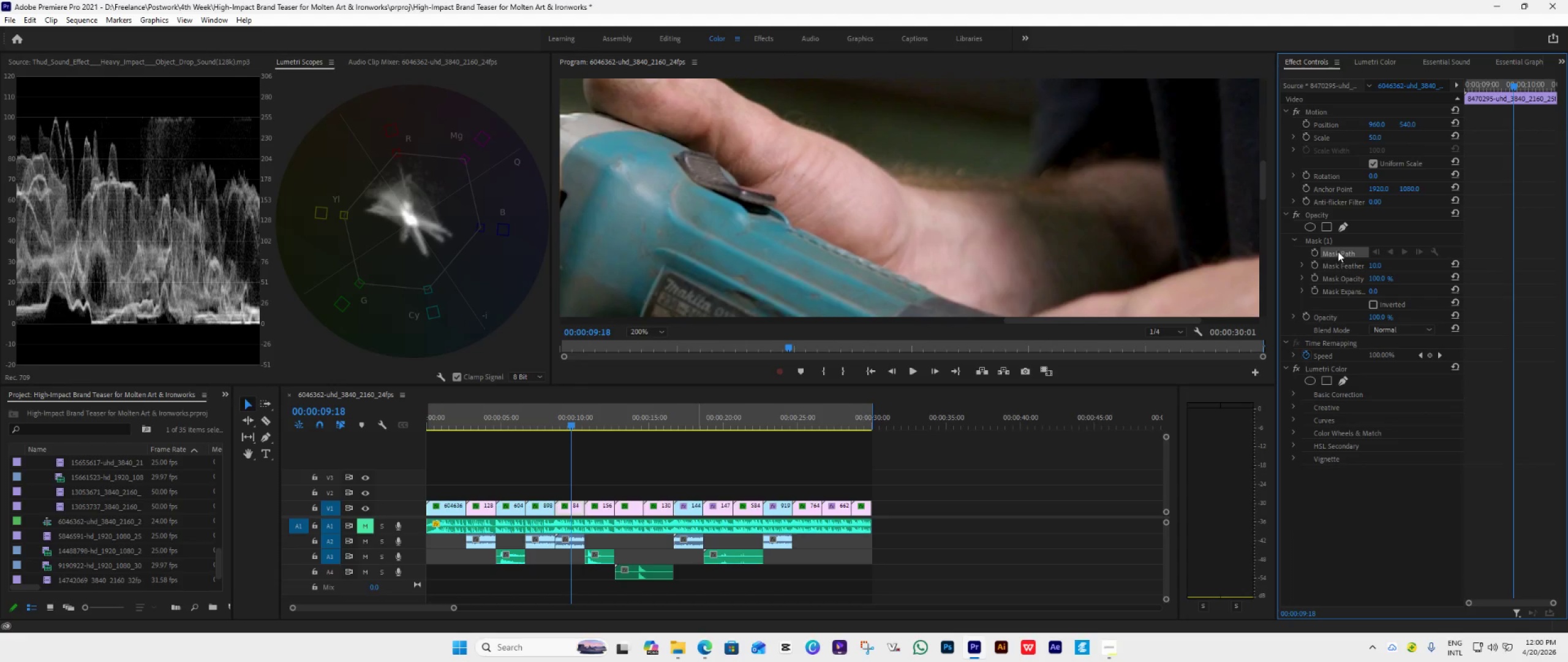 
key(Delete)
 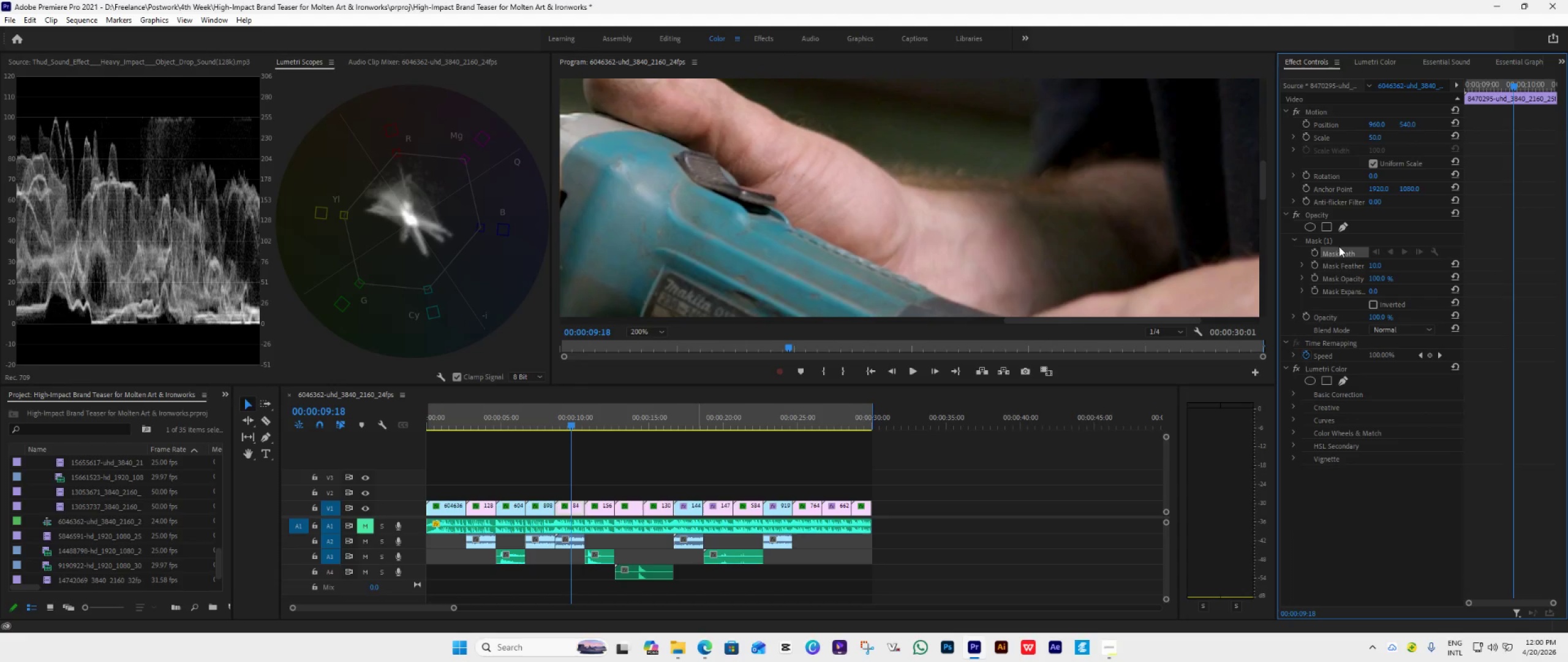 
left_click([1335, 237])
 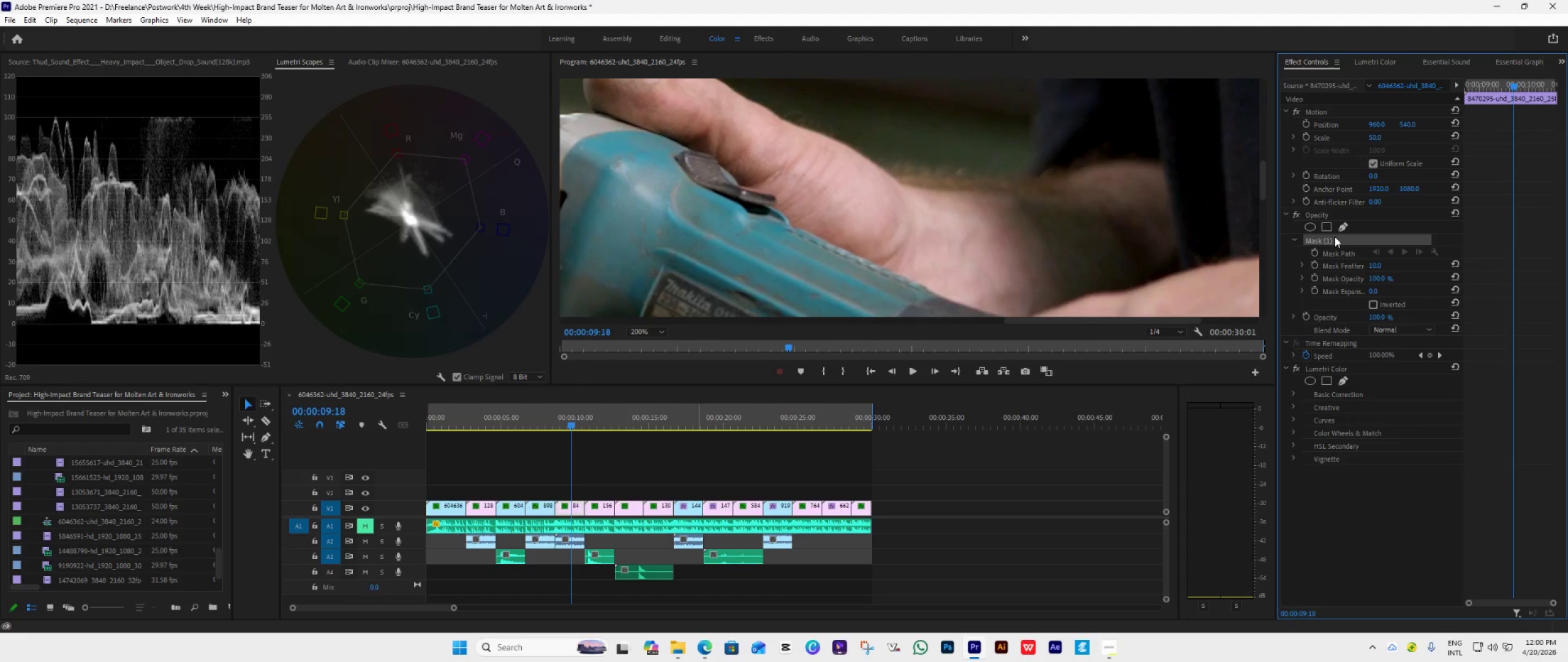 
key(Delete)
 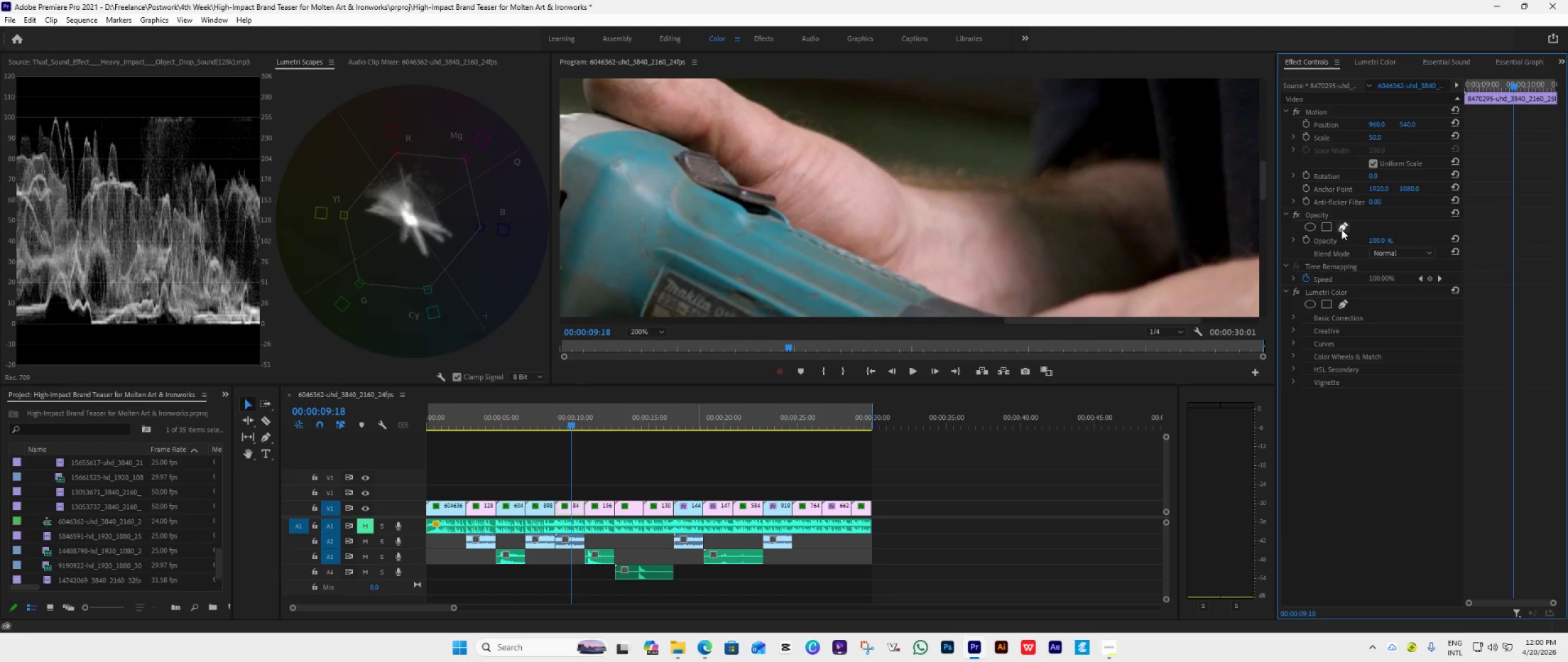 
left_click([1341, 229])
 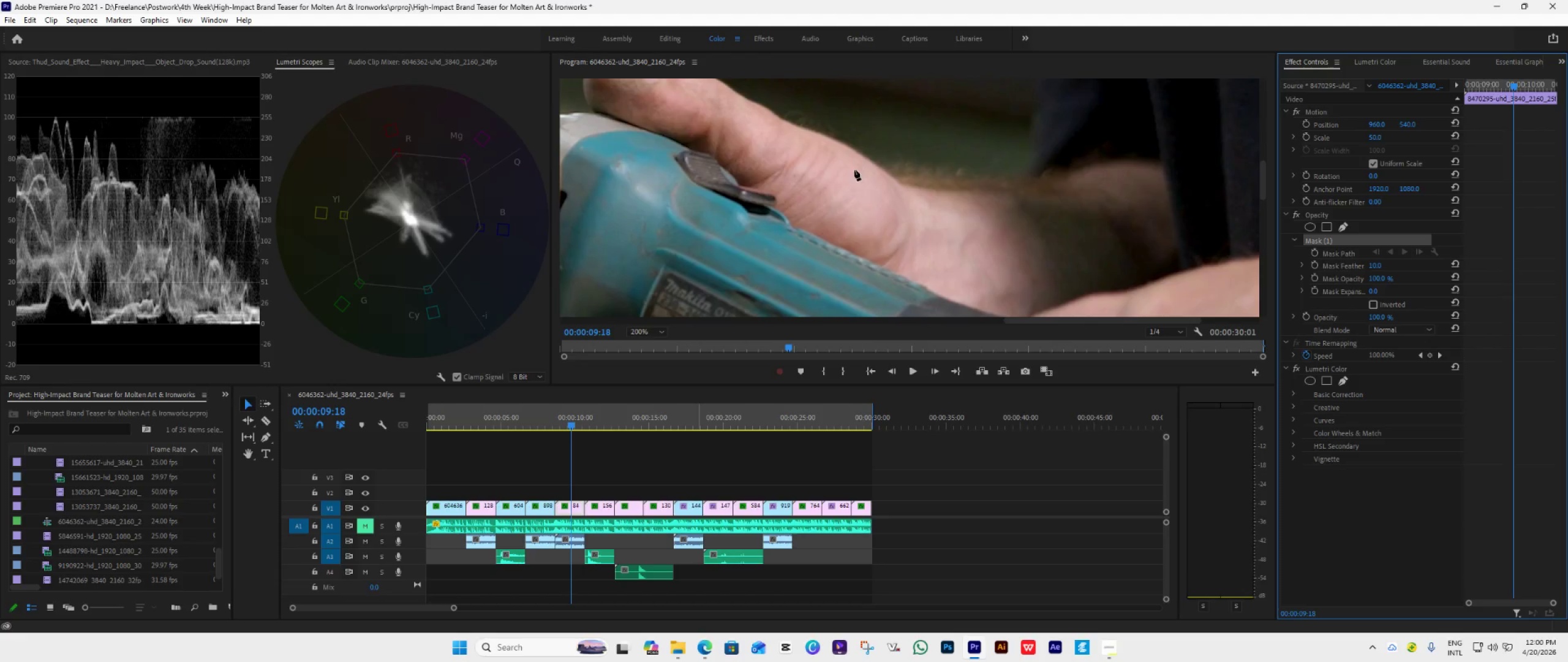 
left_click([861, 168])
 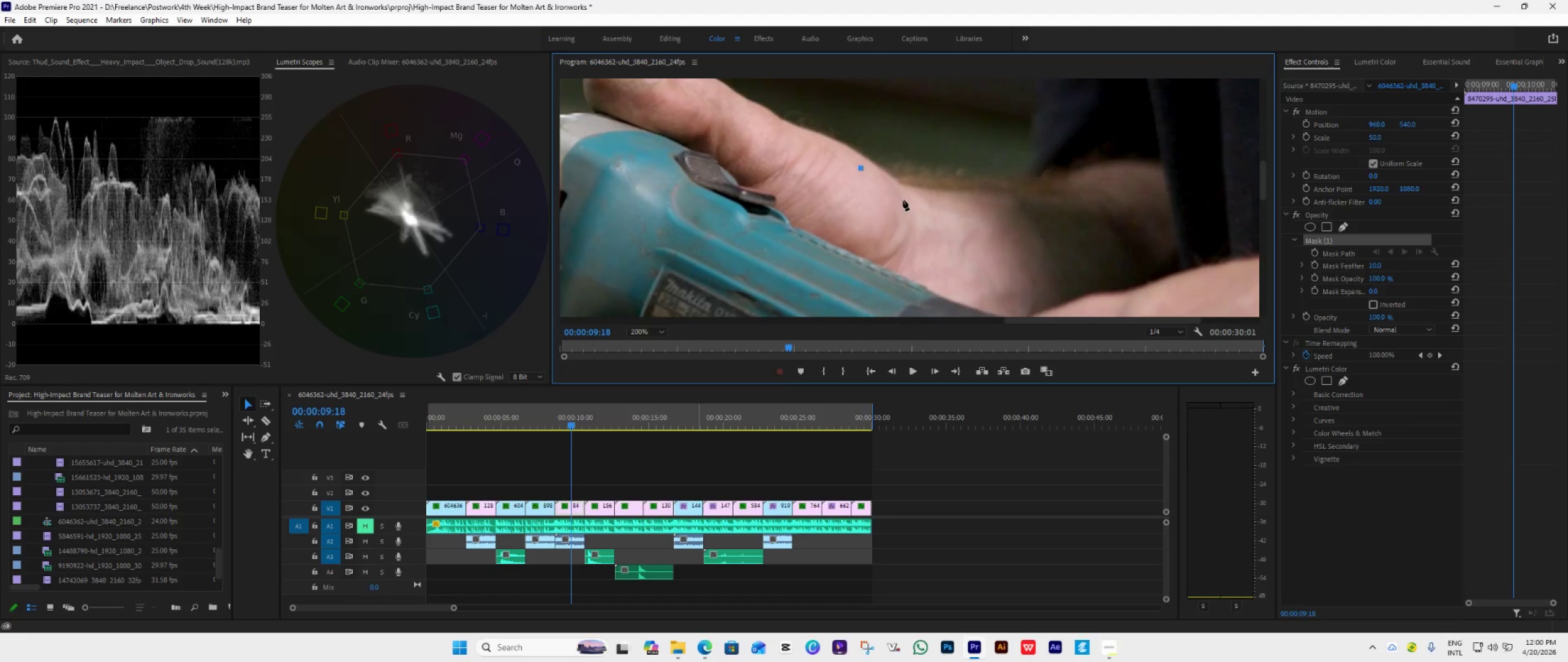 
left_click([902, 204])
 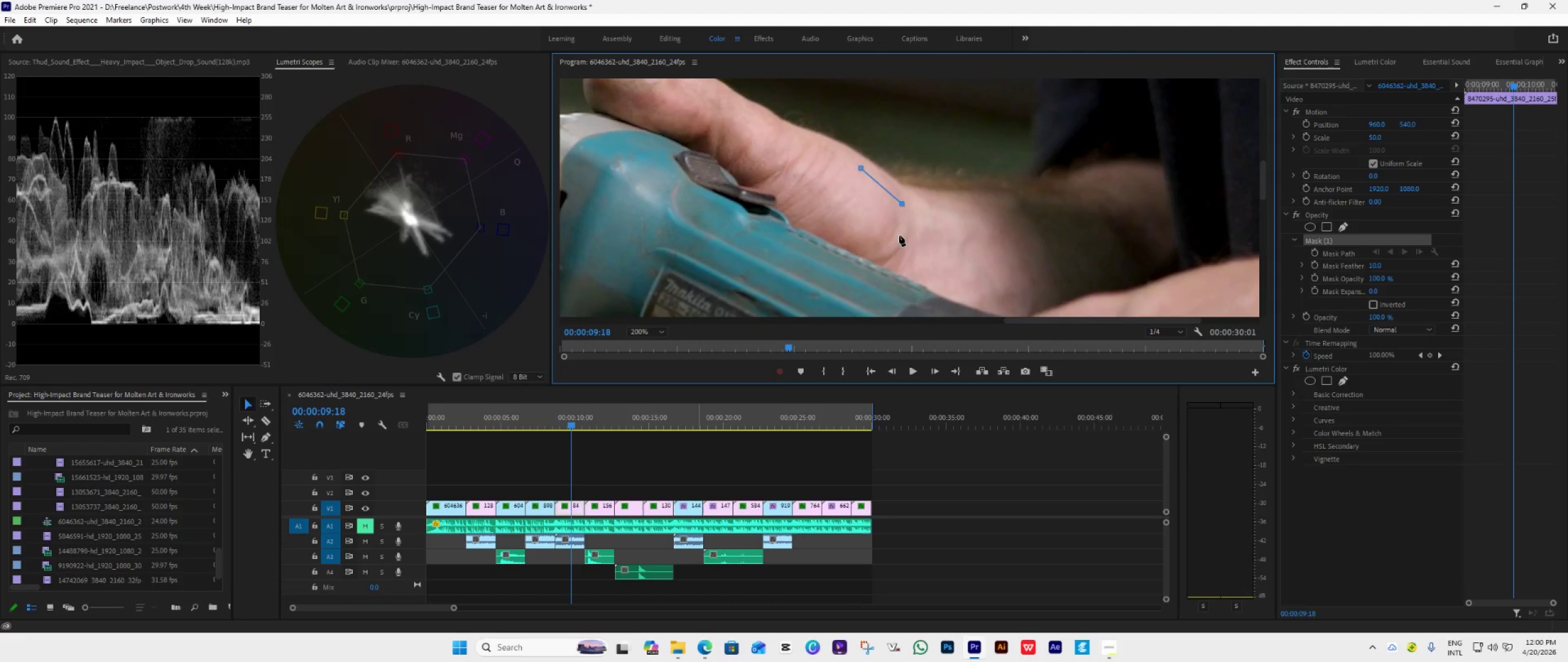 
left_click([899, 235])
 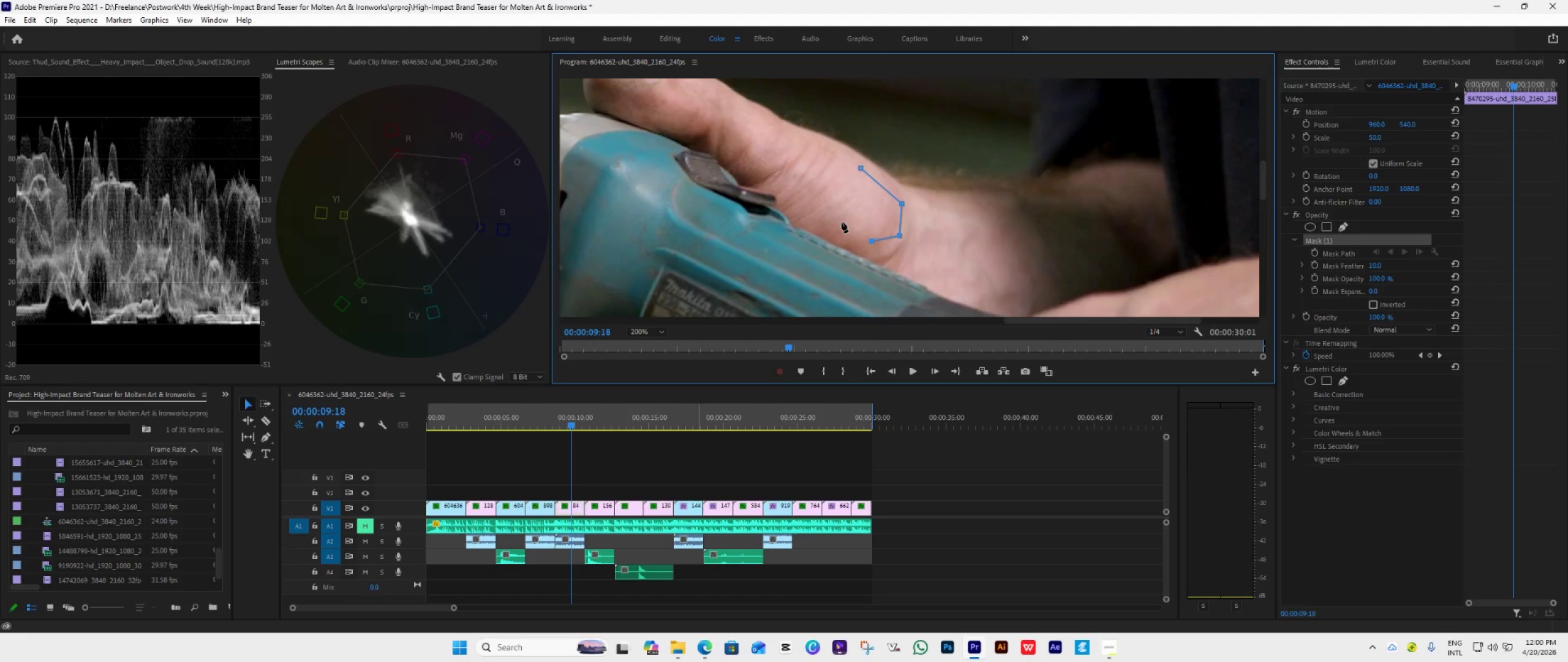 
double_click([837, 213])
 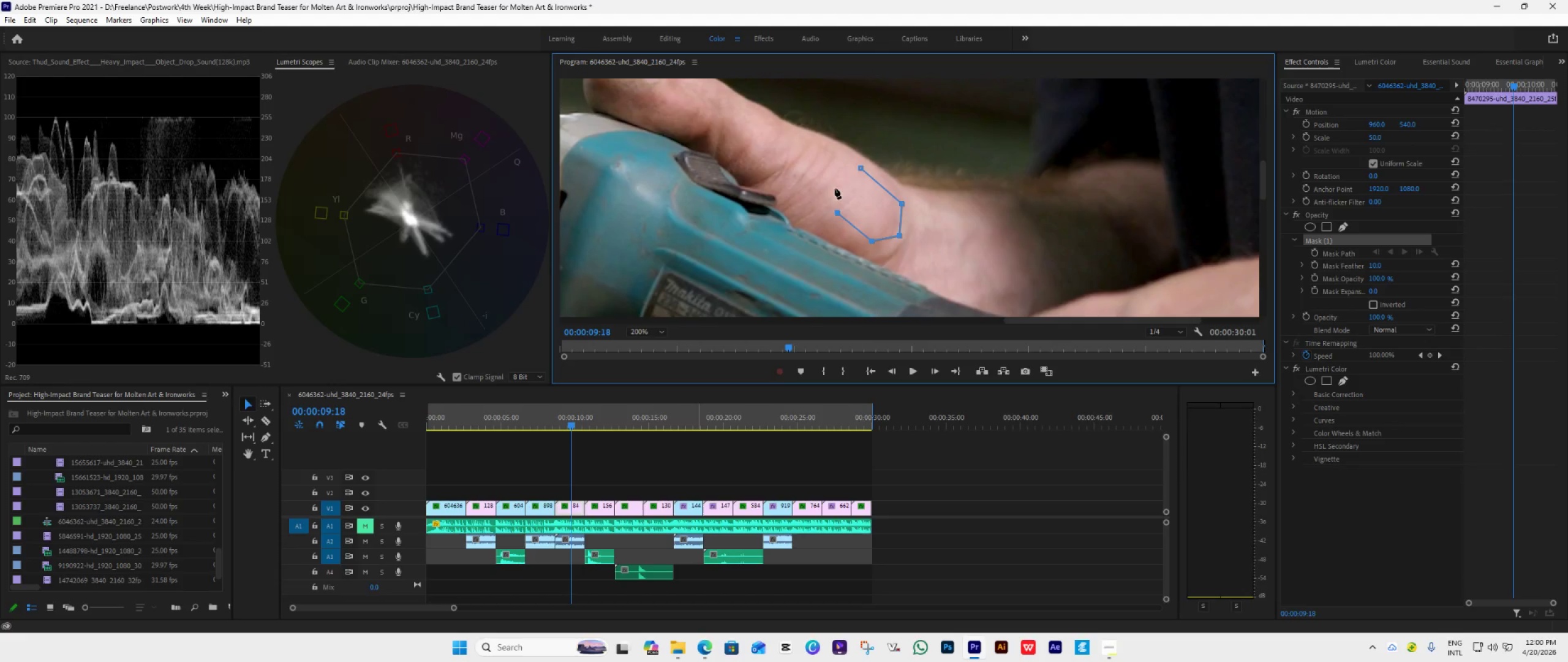 
triple_click([835, 188])
 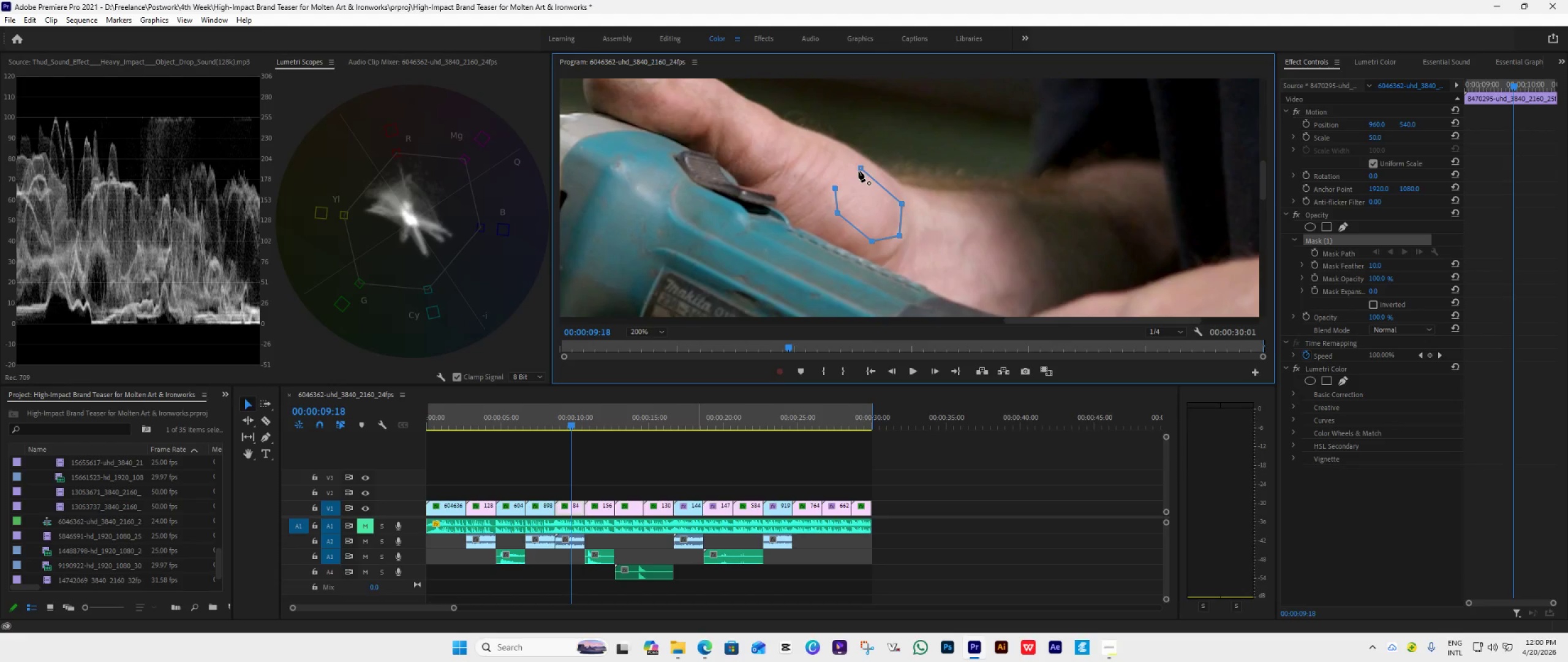 
left_click([859, 170])
 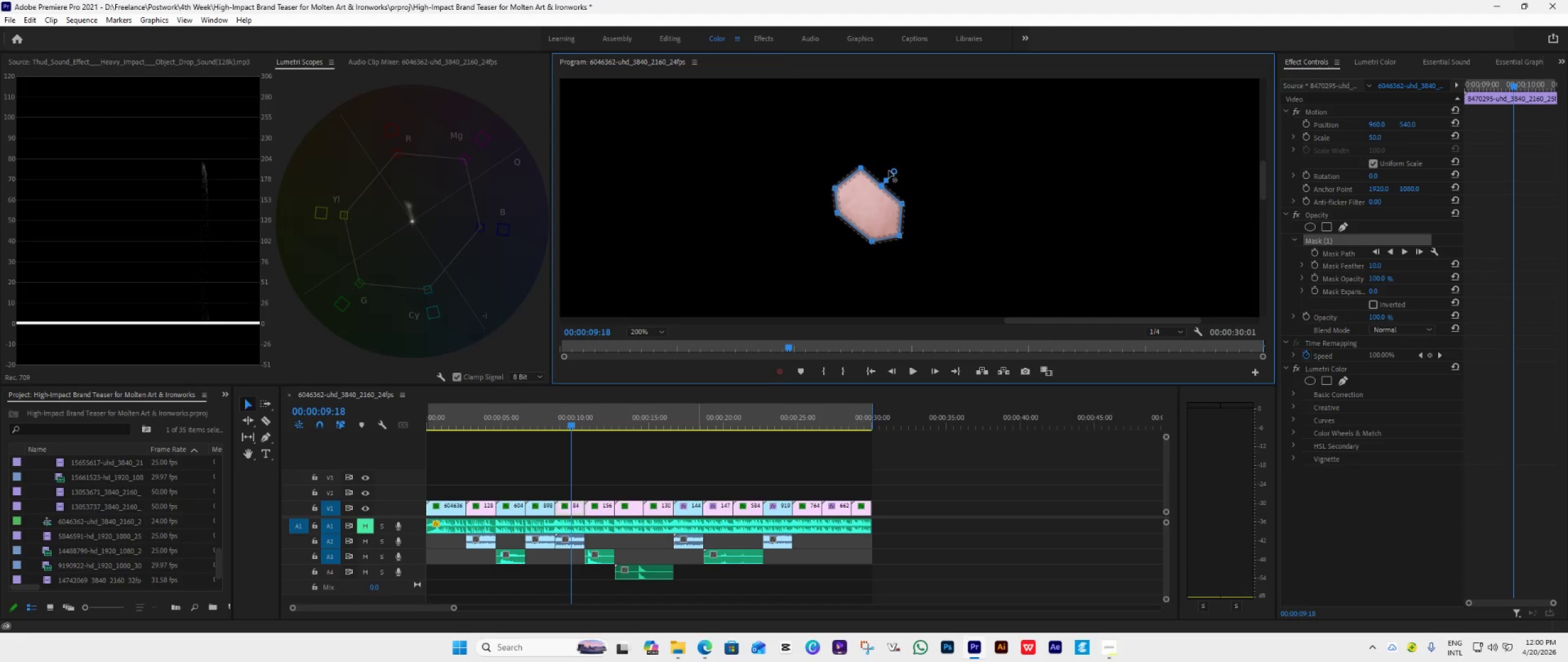 
left_click_drag(start_coordinate=[894, 171], to_coordinate=[889, 193])
 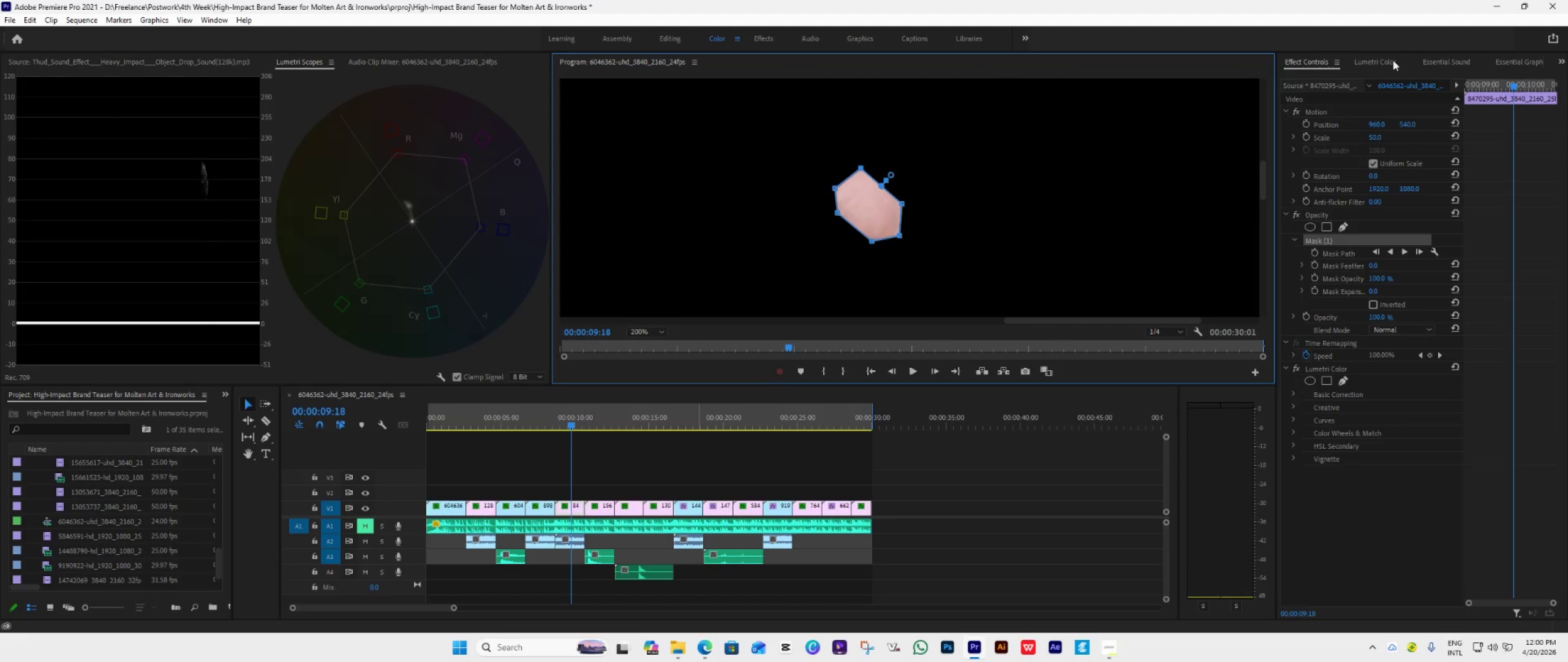 
left_click([1379, 58])
 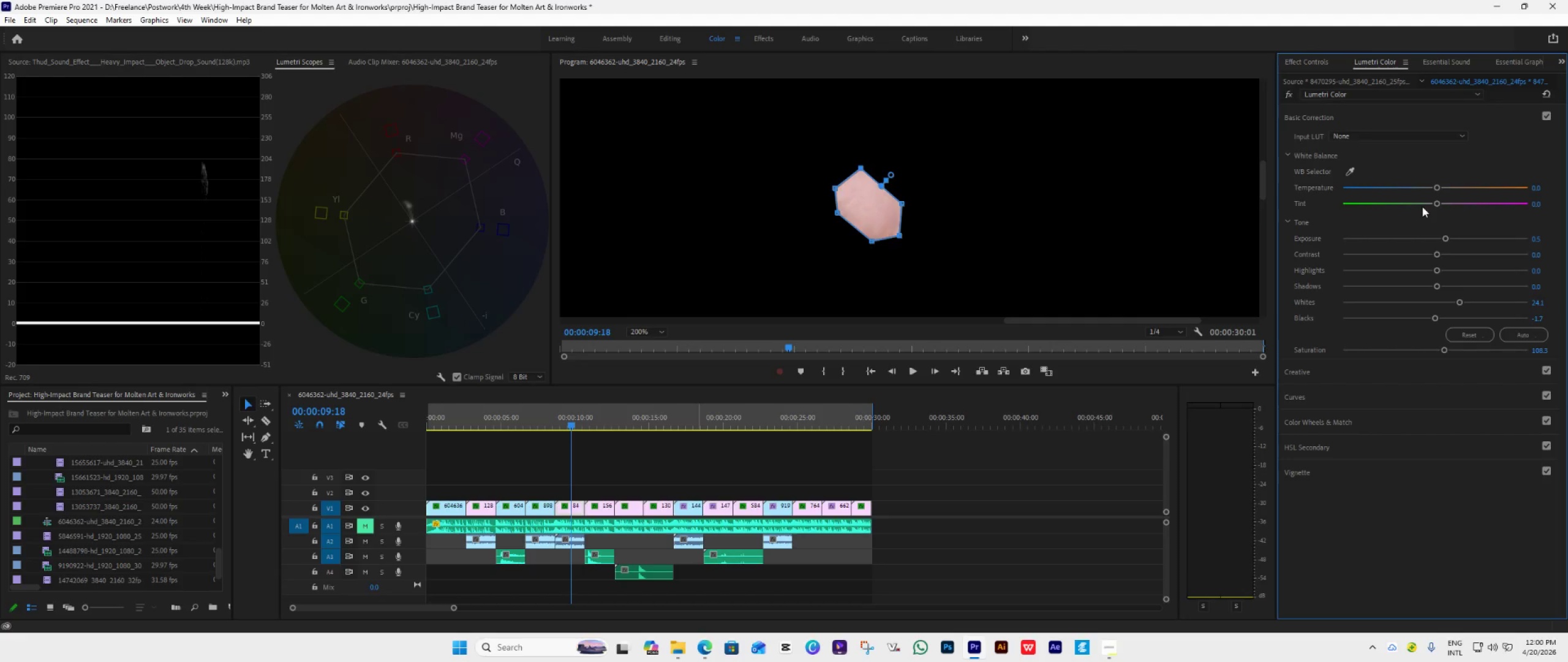 
wait(5.36)
 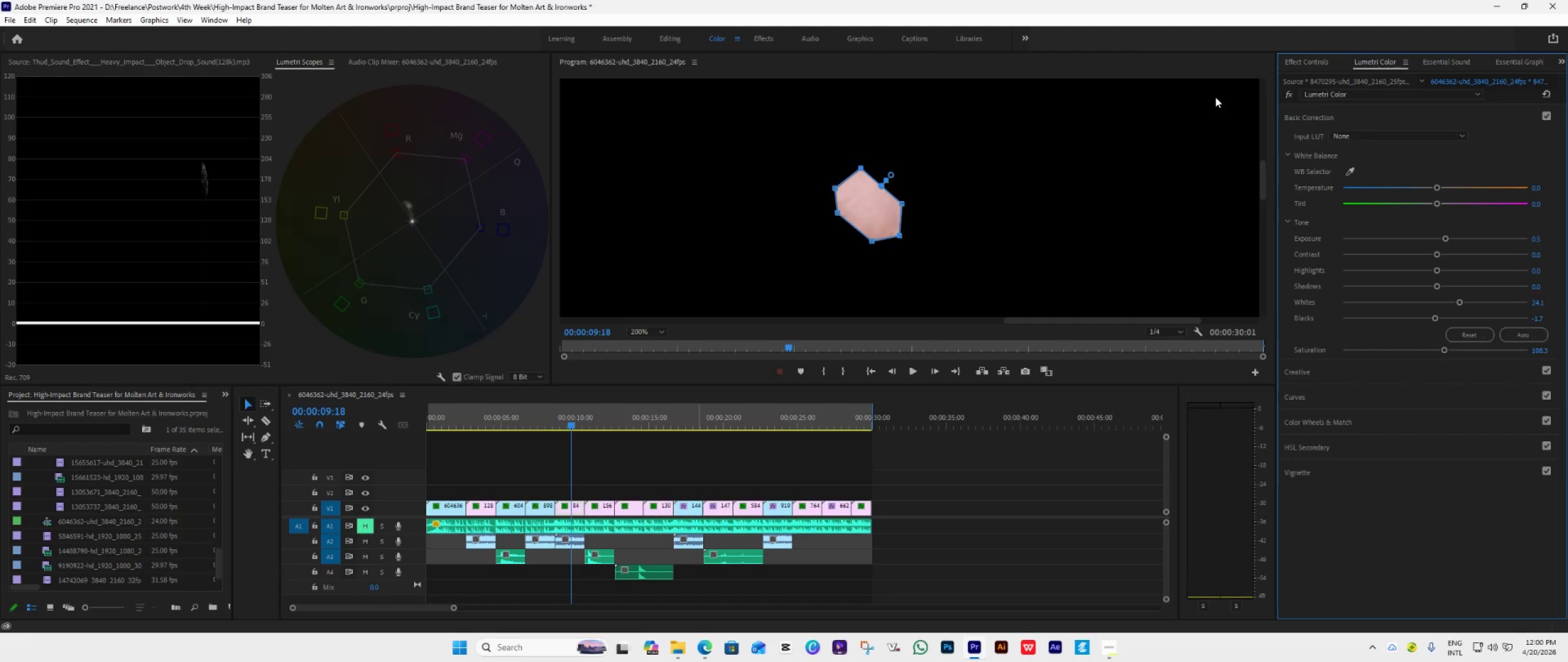 
left_click_drag(start_coordinate=[1436, 204], to_coordinate=[1420, 209])
 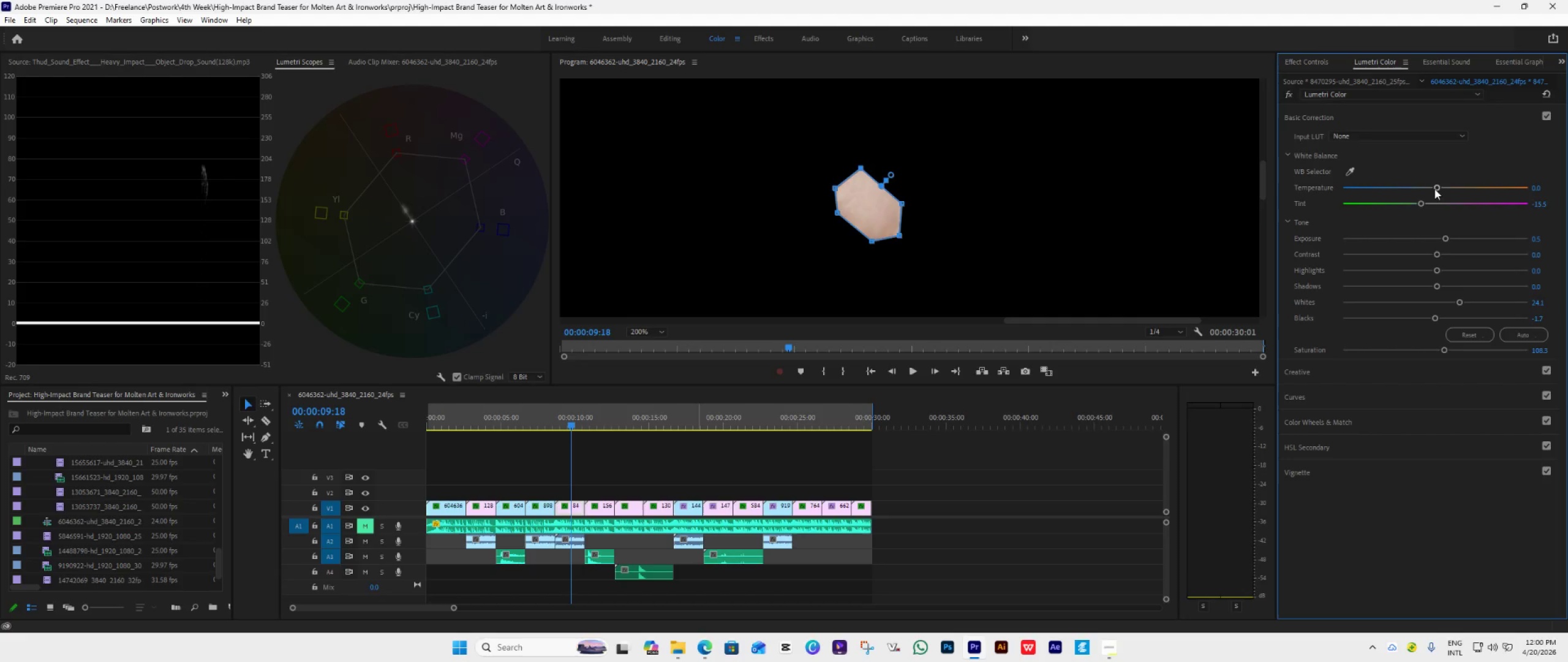 
left_click_drag(start_coordinate=[1434, 189], to_coordinate=[1444, 188])
 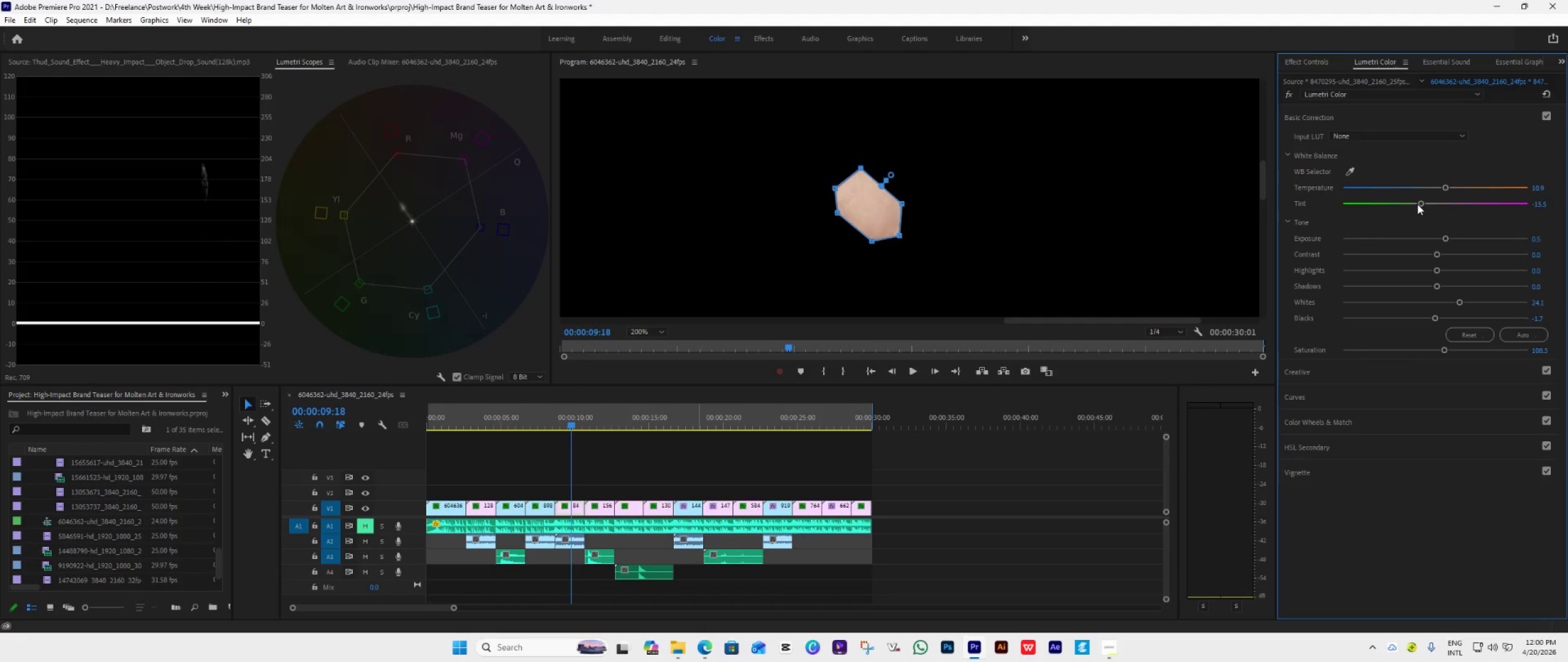 
left_click_drag(start_coordinate=[1418, 204], to_coordinate=[1422, 203])
 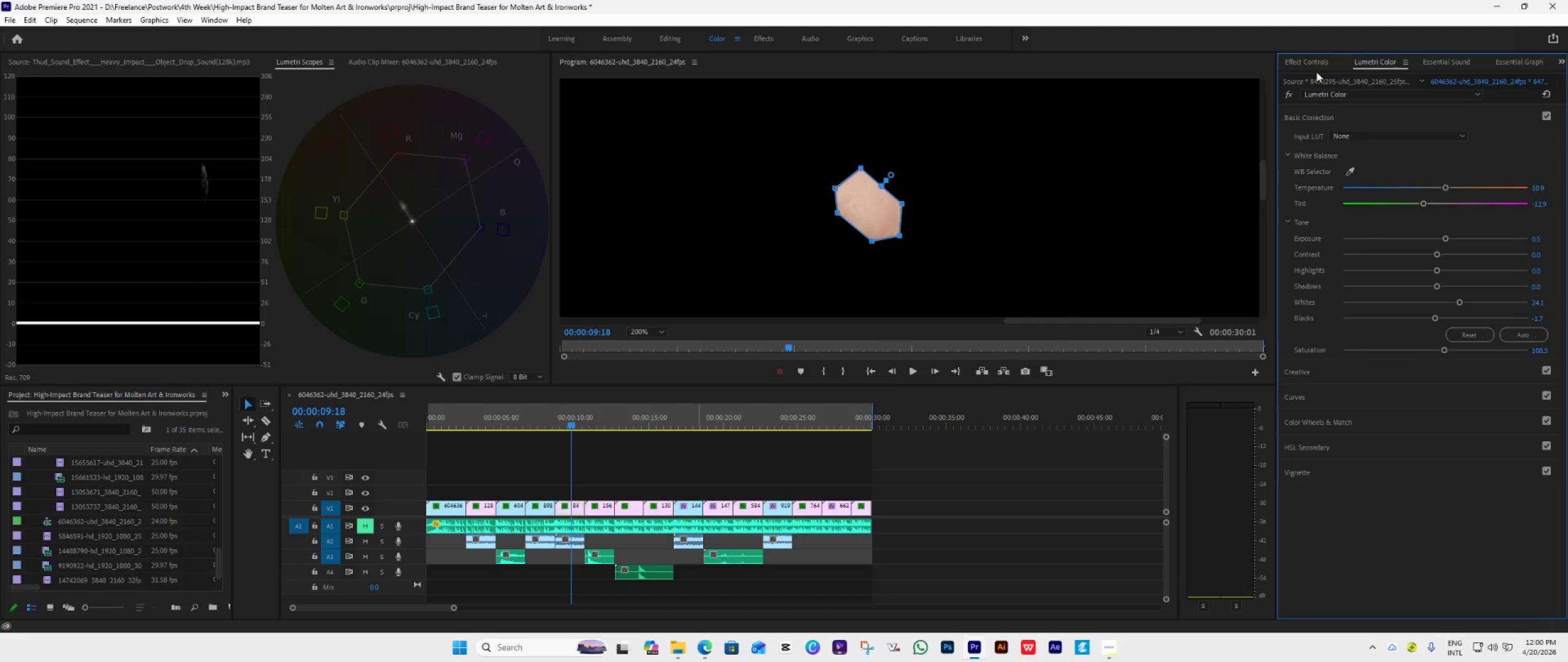 
left_click([1300, 59])
 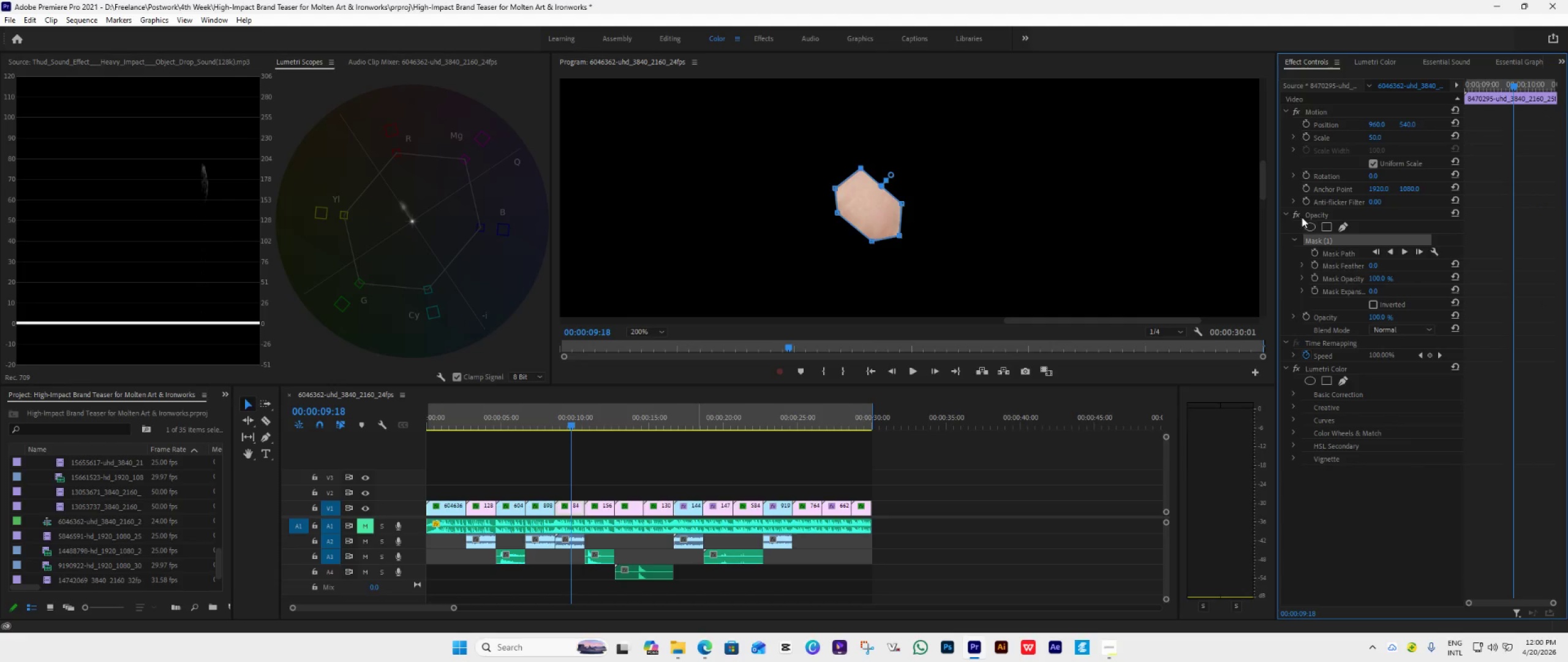 
left_click([1300, 215])
 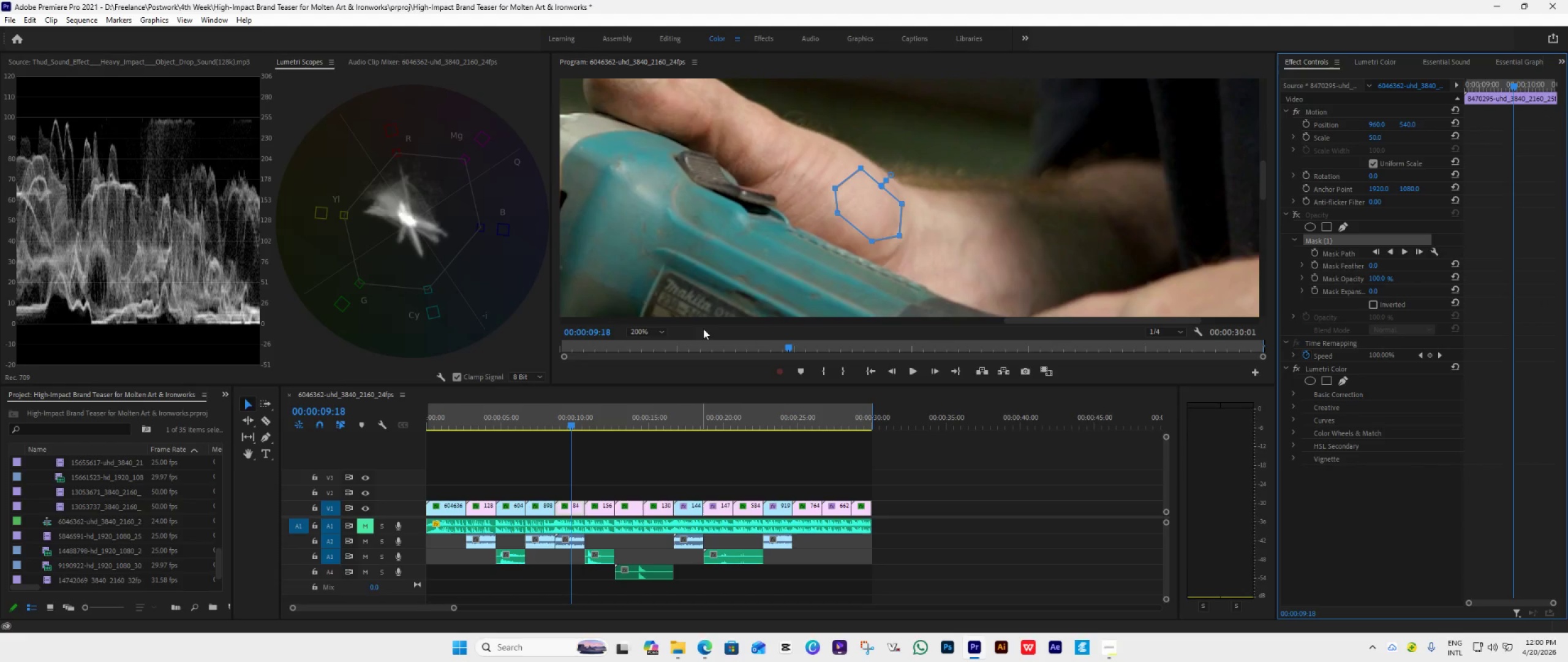 
left_click([663, 328])
 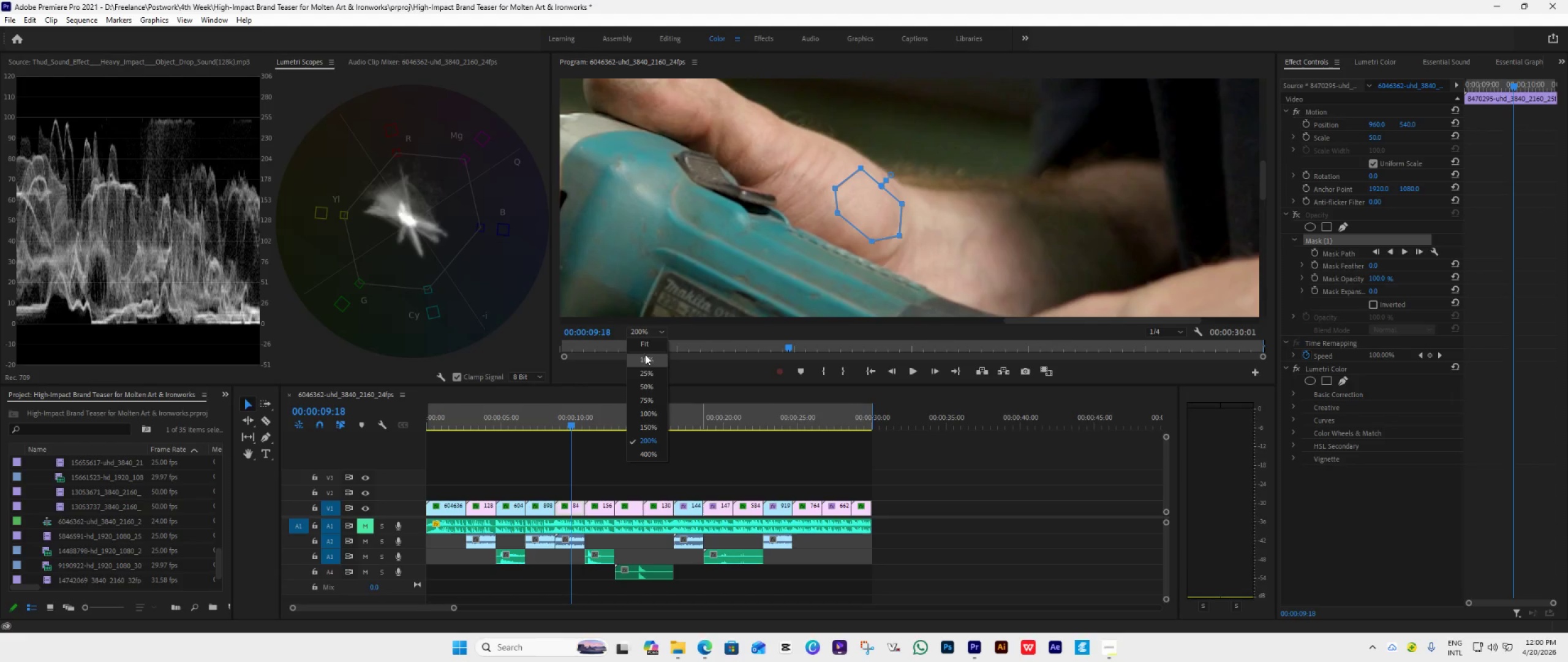 
left_click([645, 341])
 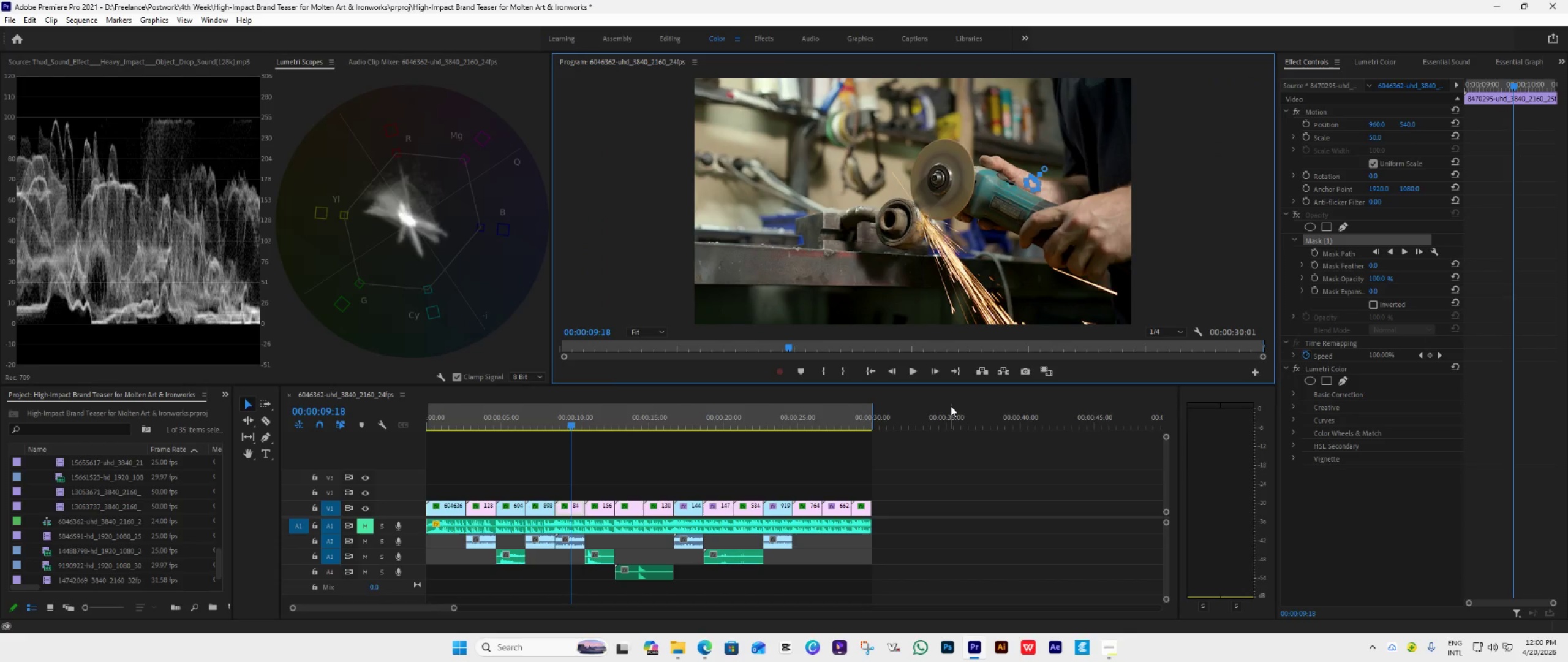 
wait(5.59)
 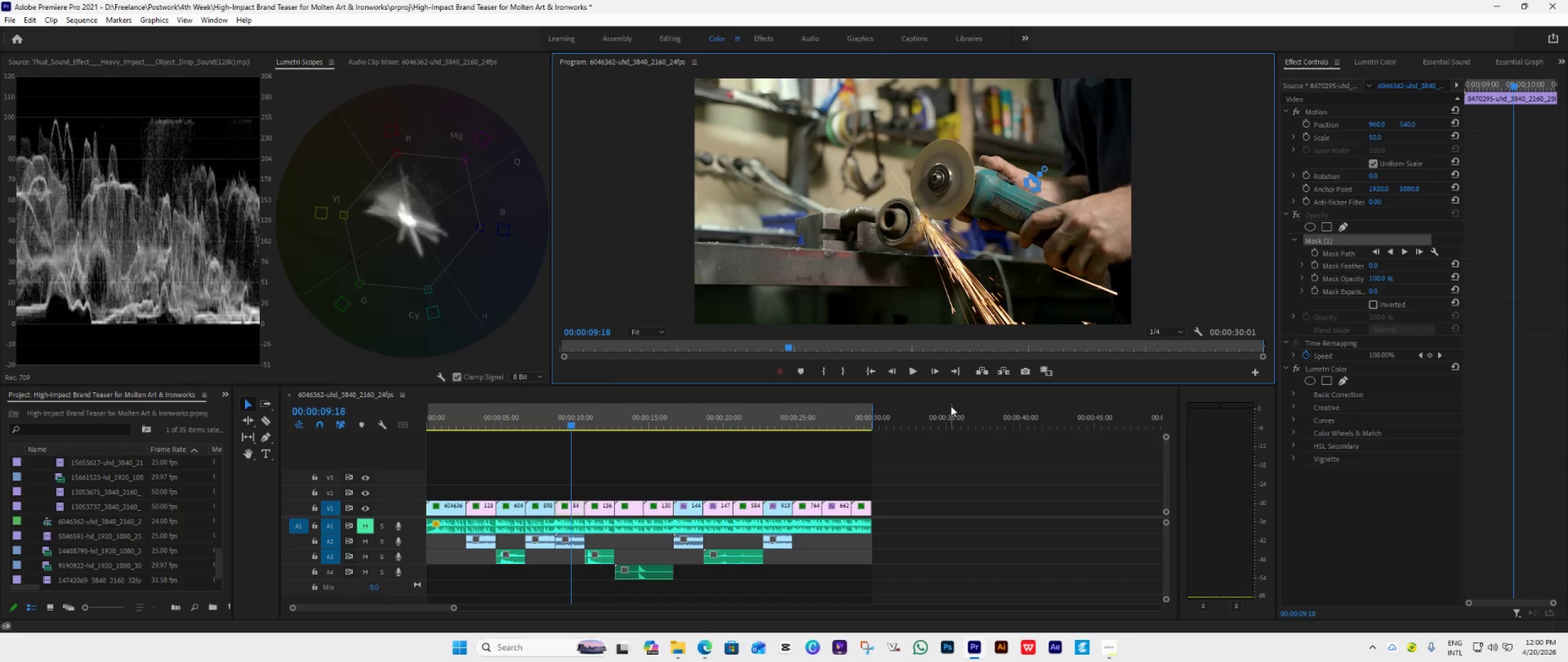 
left_click_drag(start_coordinate=[573, 420], to_coordinate=[600, 431])
 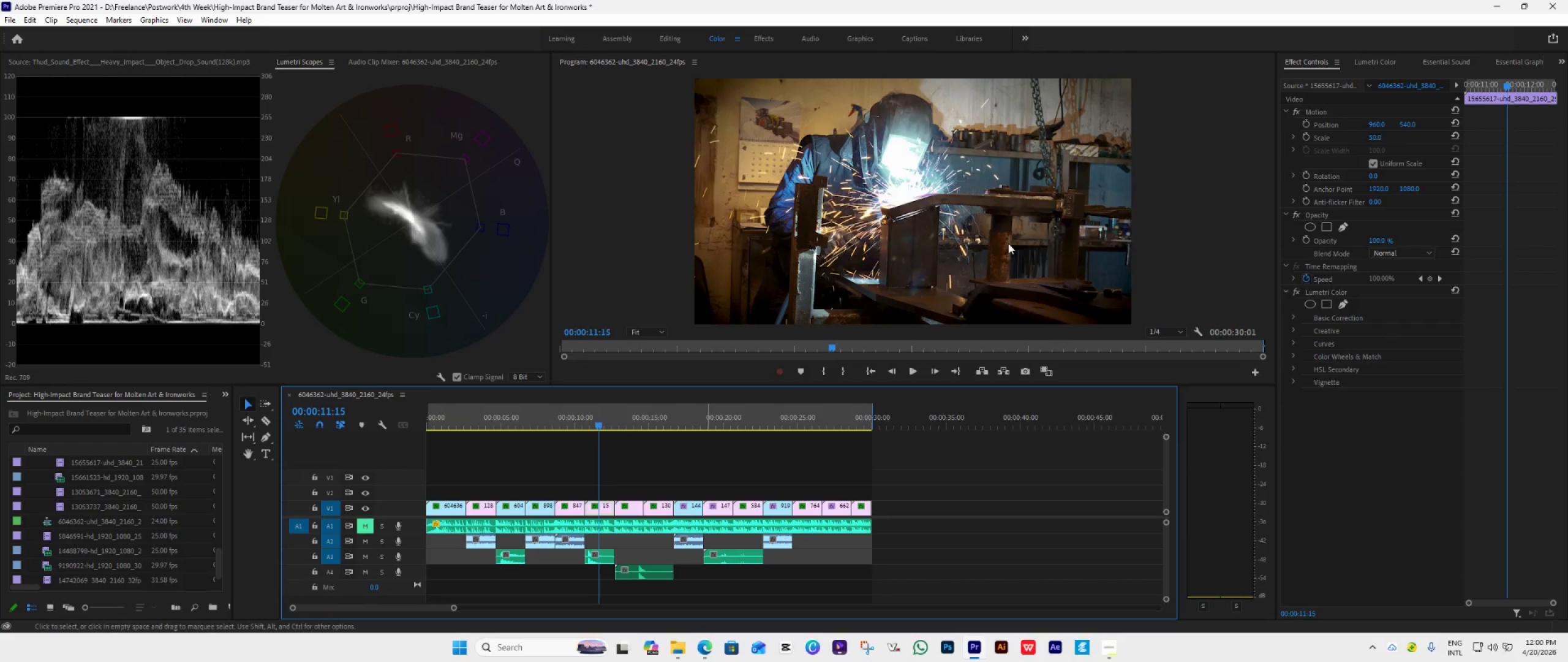 
left_click([1368, 63])
 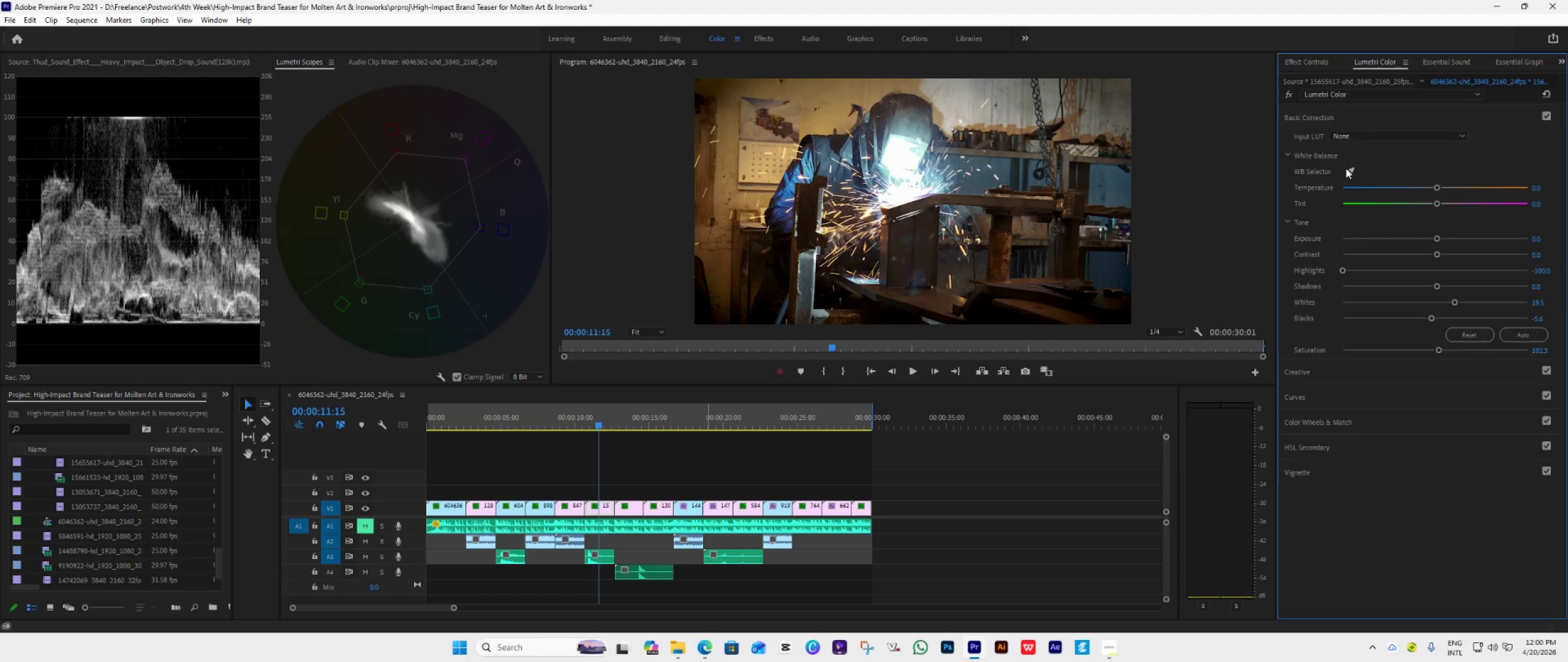 
left_click([1347, 169])
 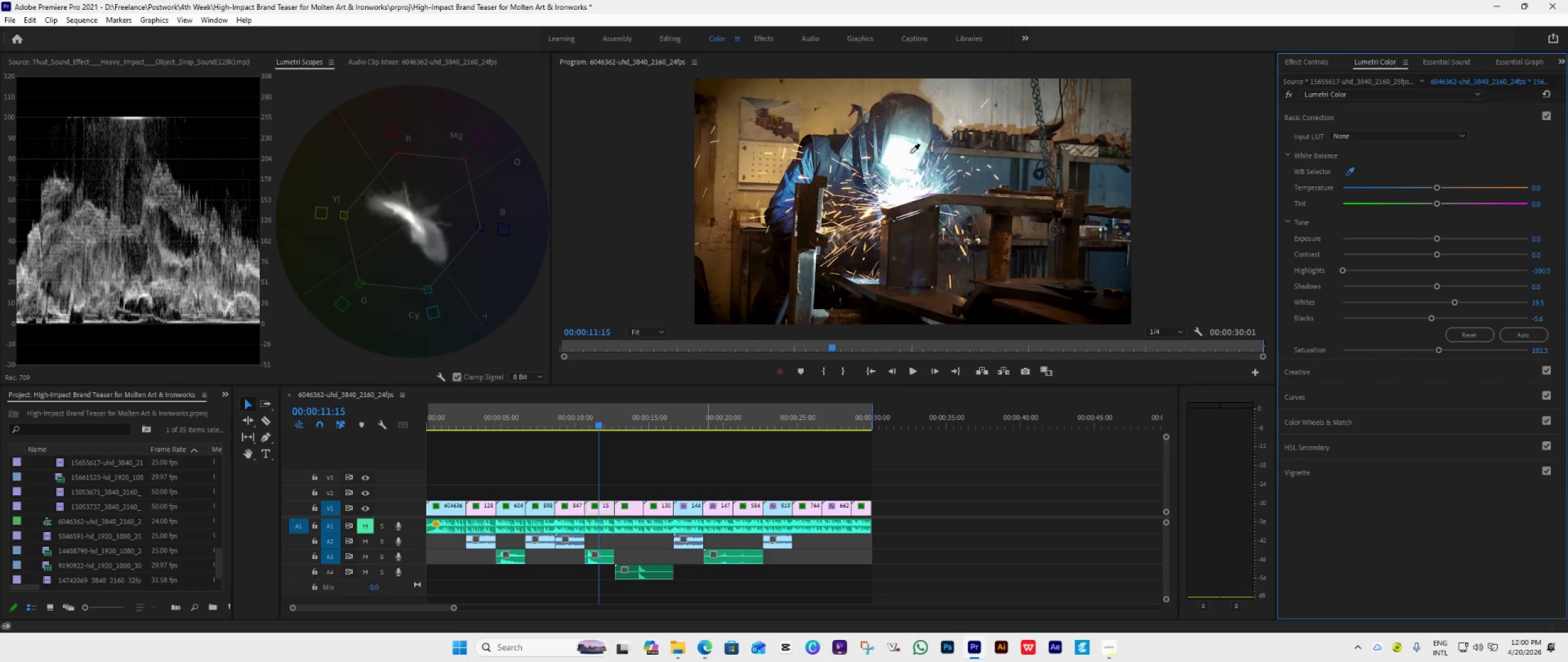 
left_click([894, 148])
 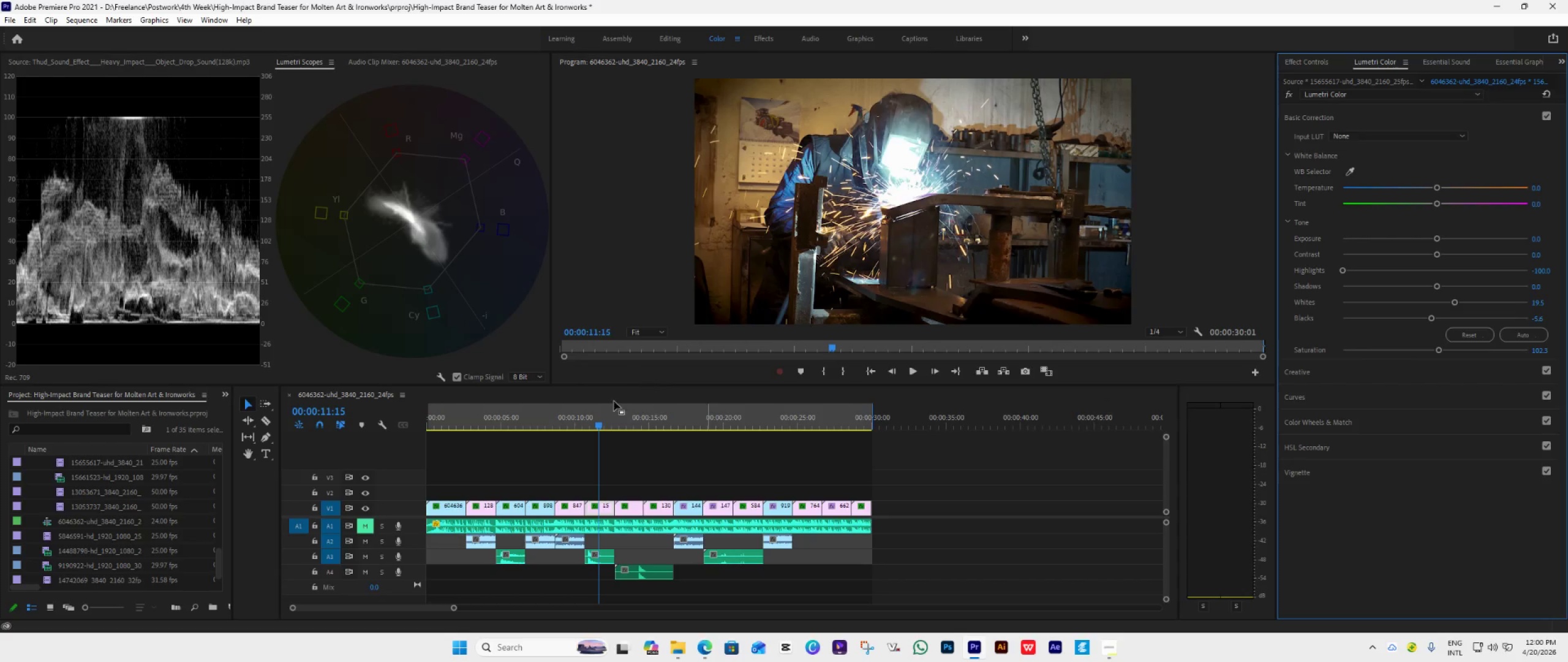 
wait(5.12)
 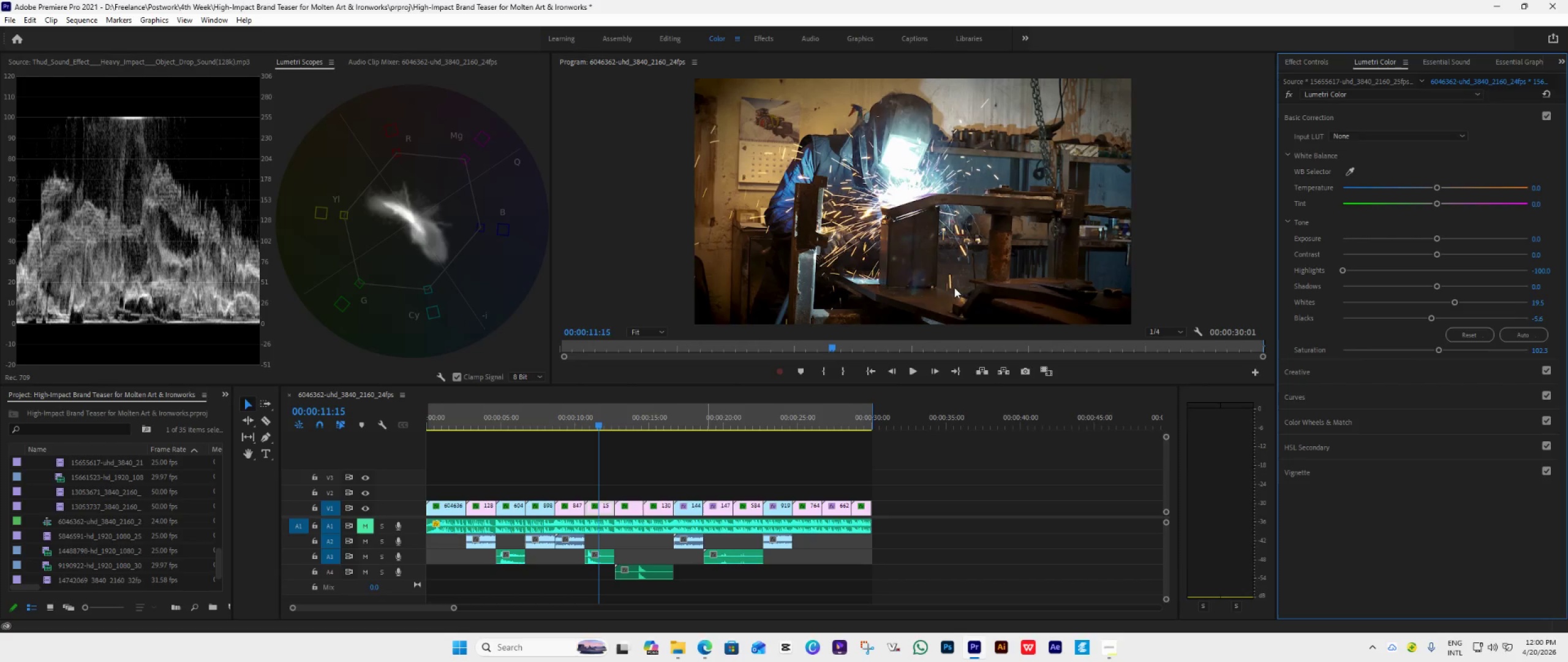 
left_click_drag(start_coordinate=[597, 425], to_coordinate=[625, 433])
 